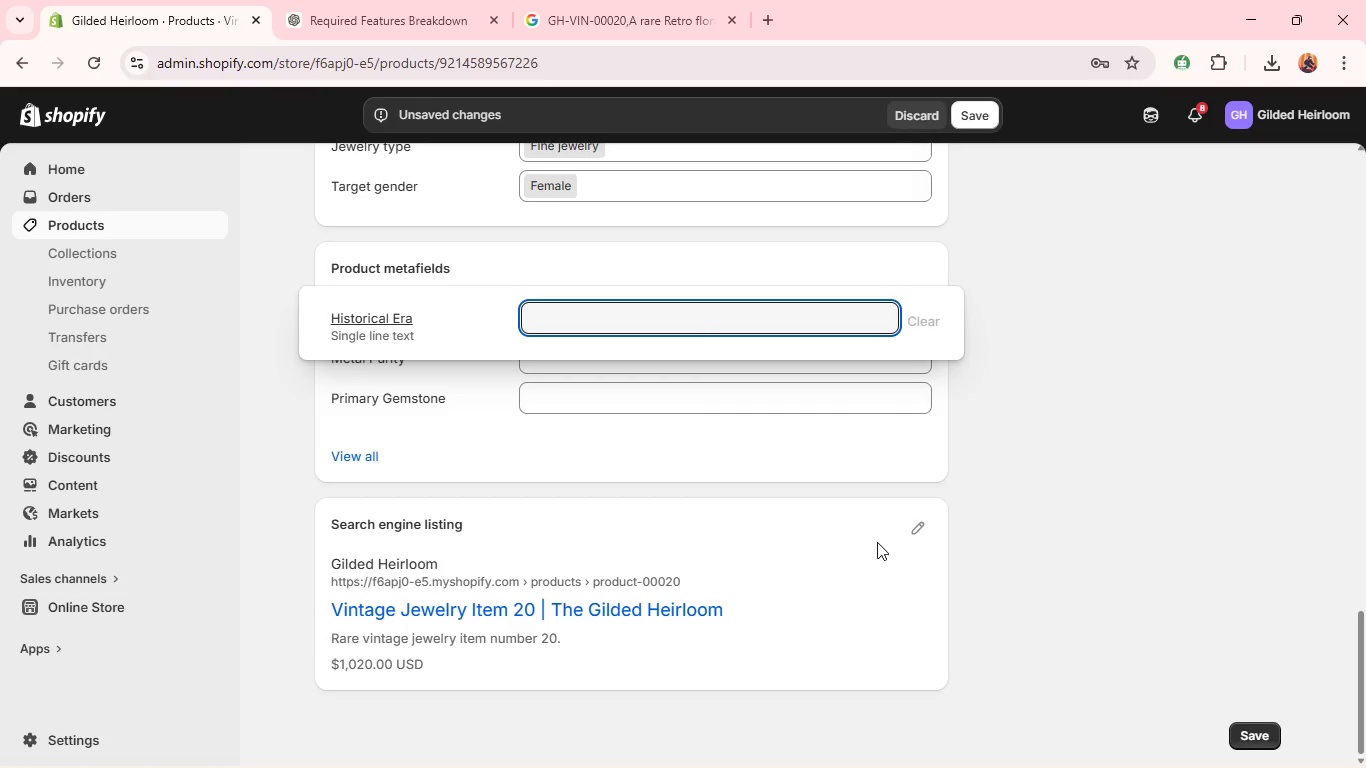 
left_click([930, 532])
 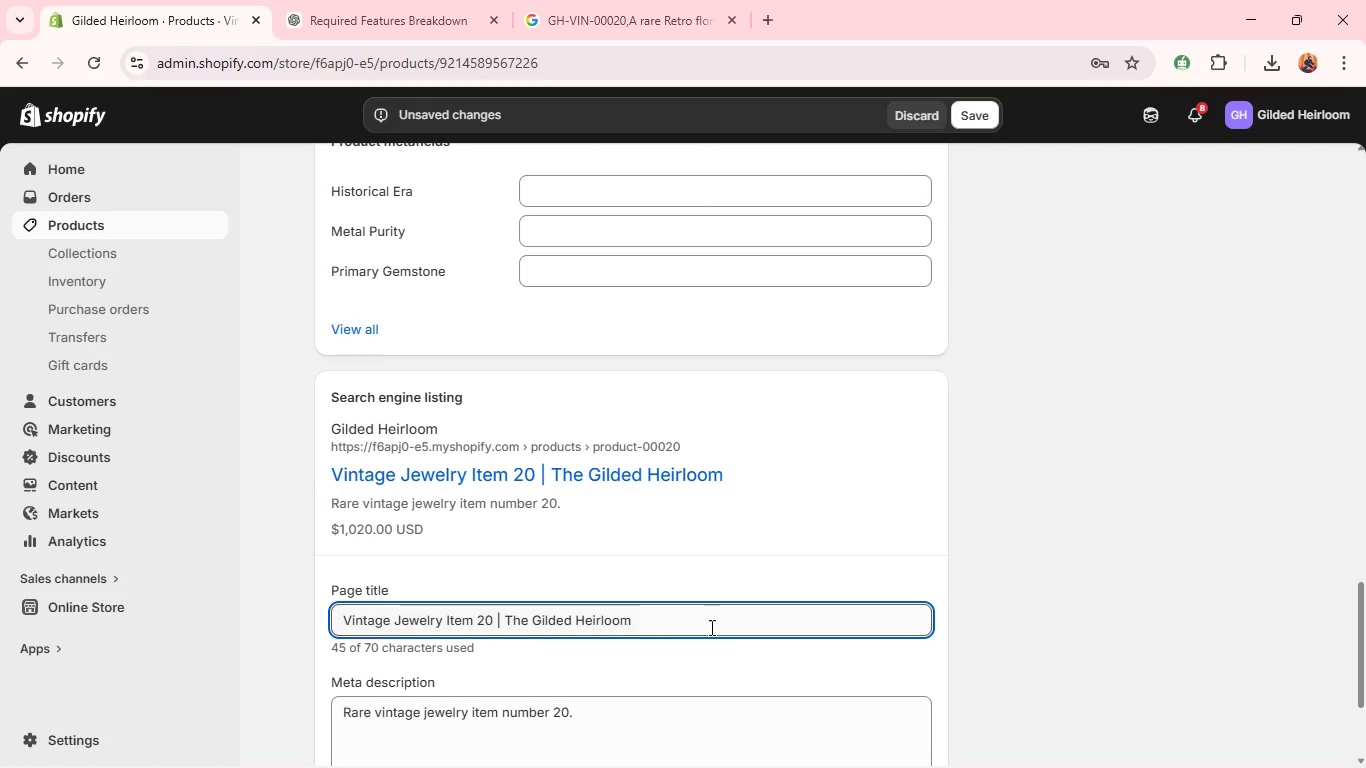 
double_click([708, 624])
 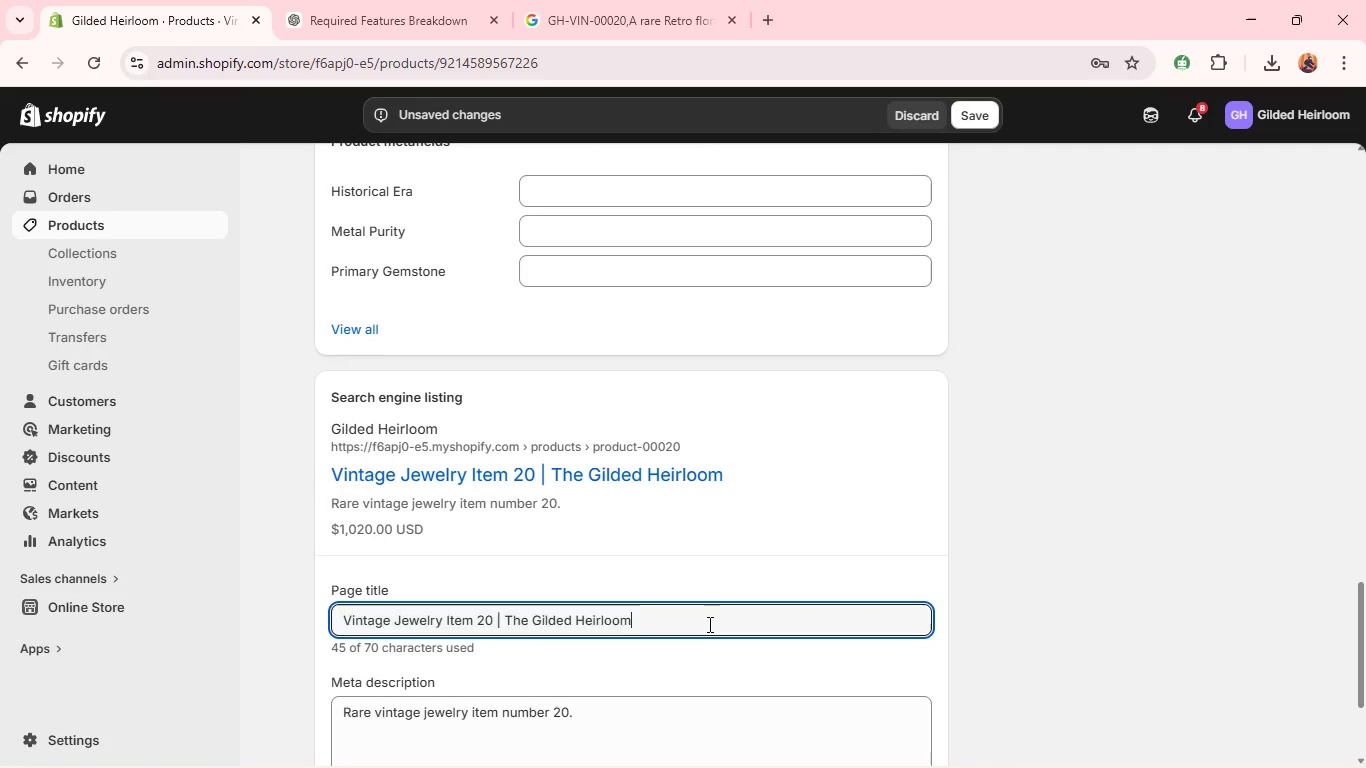 
triple_click([708, 624])
 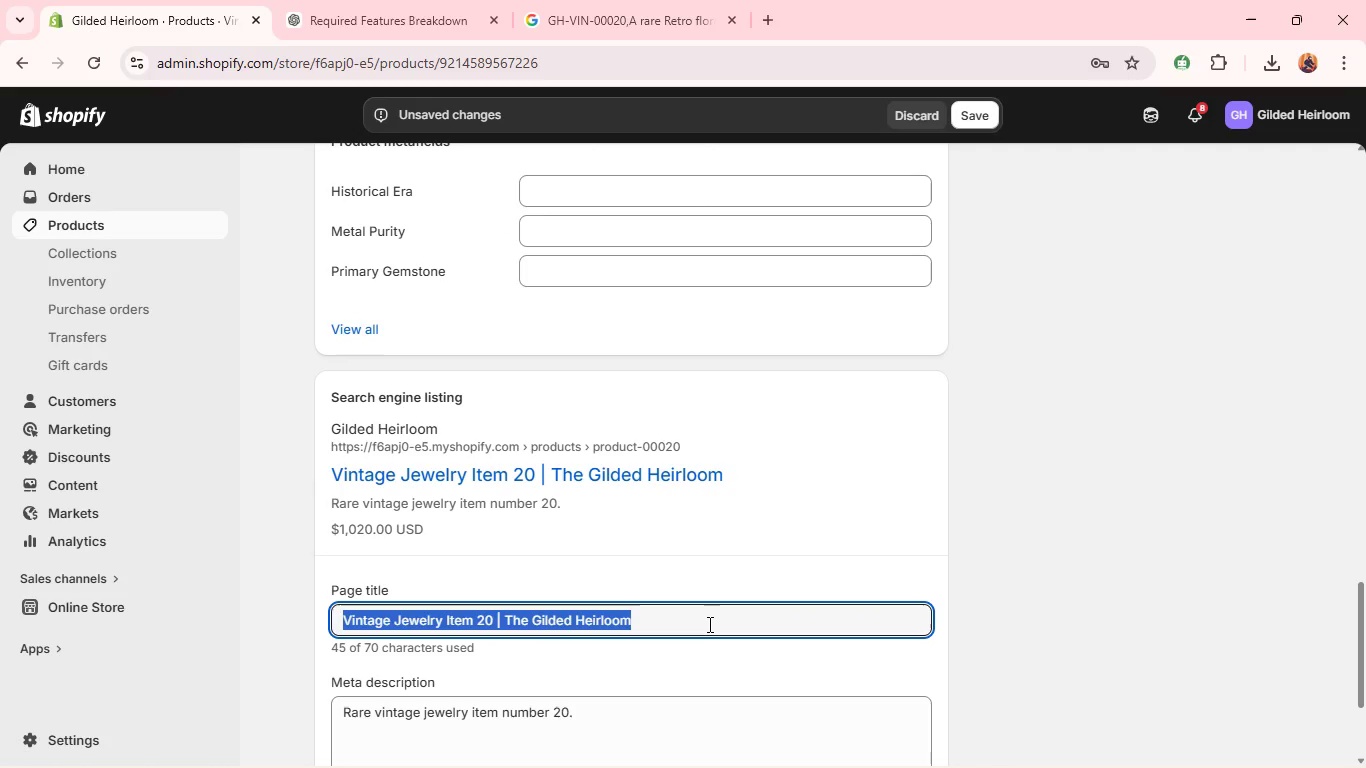 
triple_click([708, 624])
 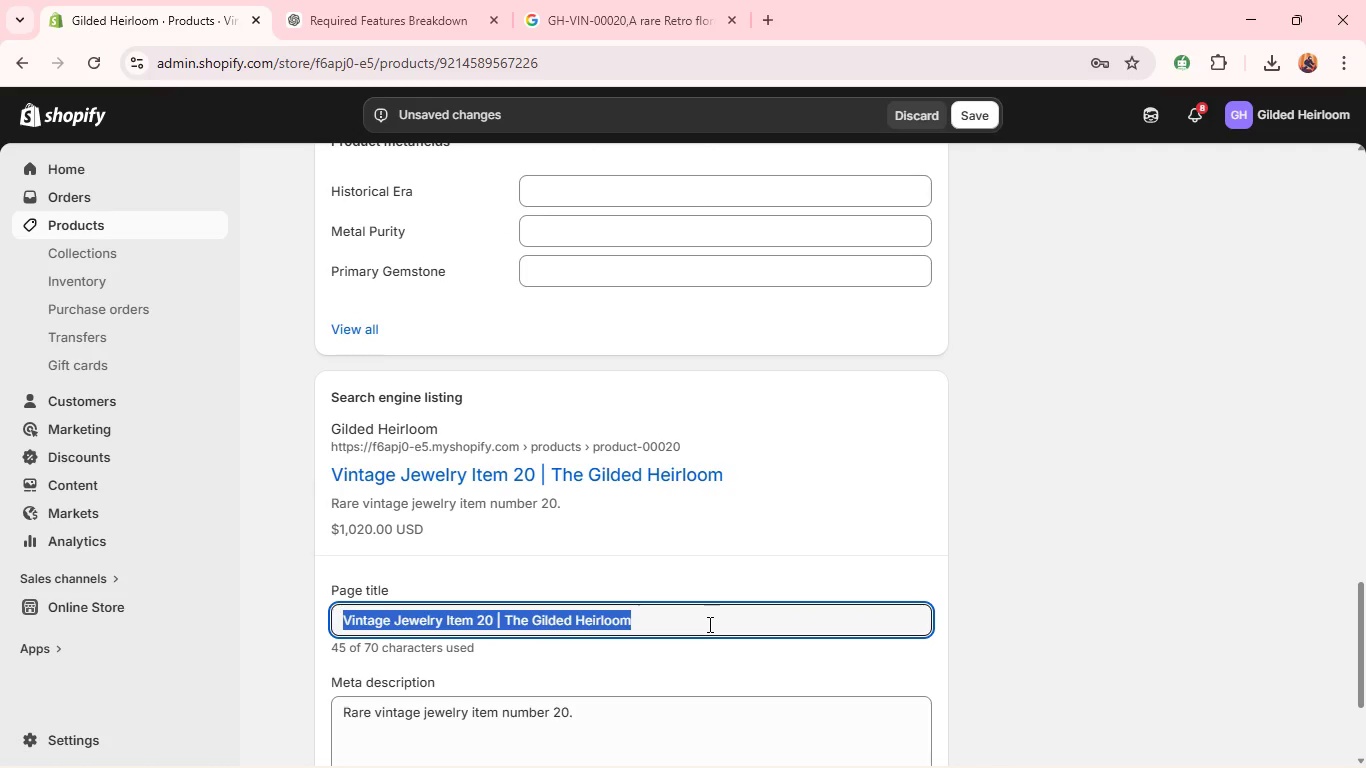 
type(Authentic Retro Citrine Floral Cluster Brooch | The Gilded Heriloo)
 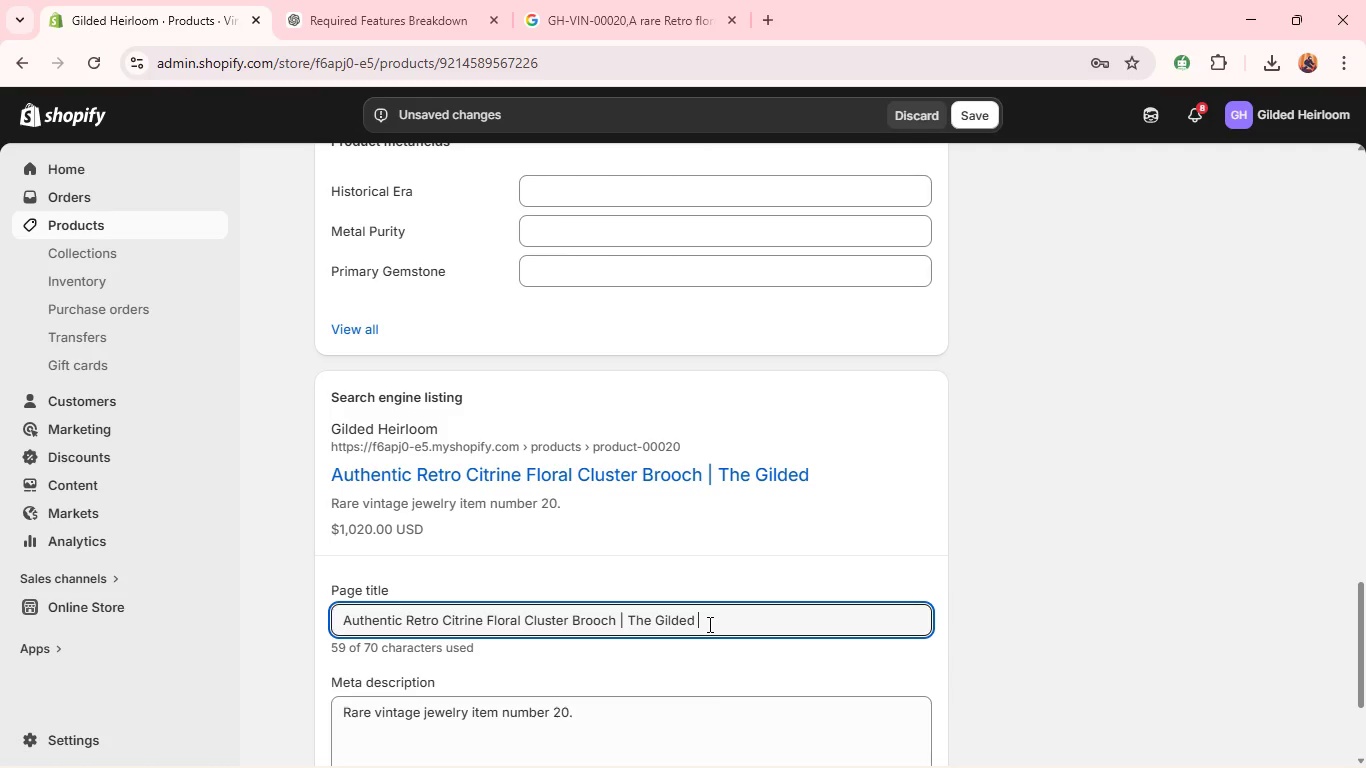 
 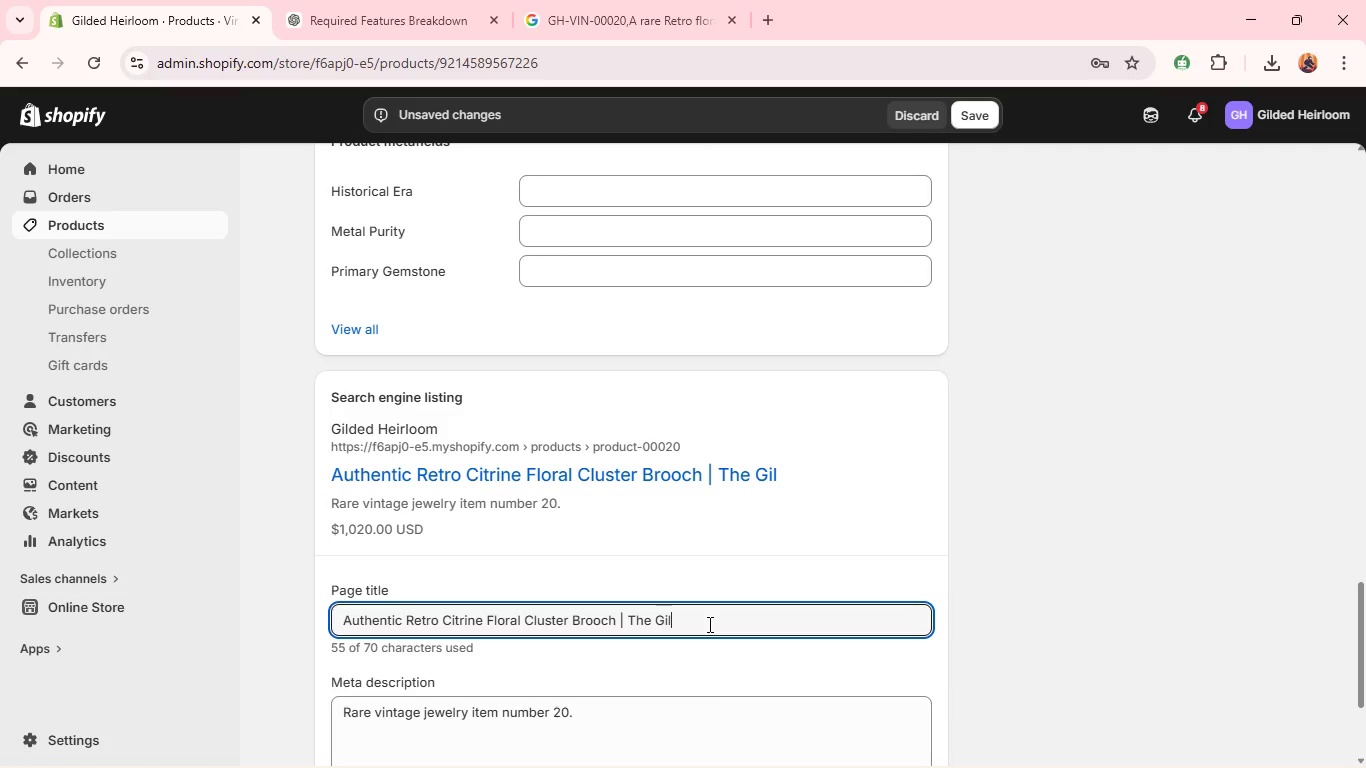 
key(M)
 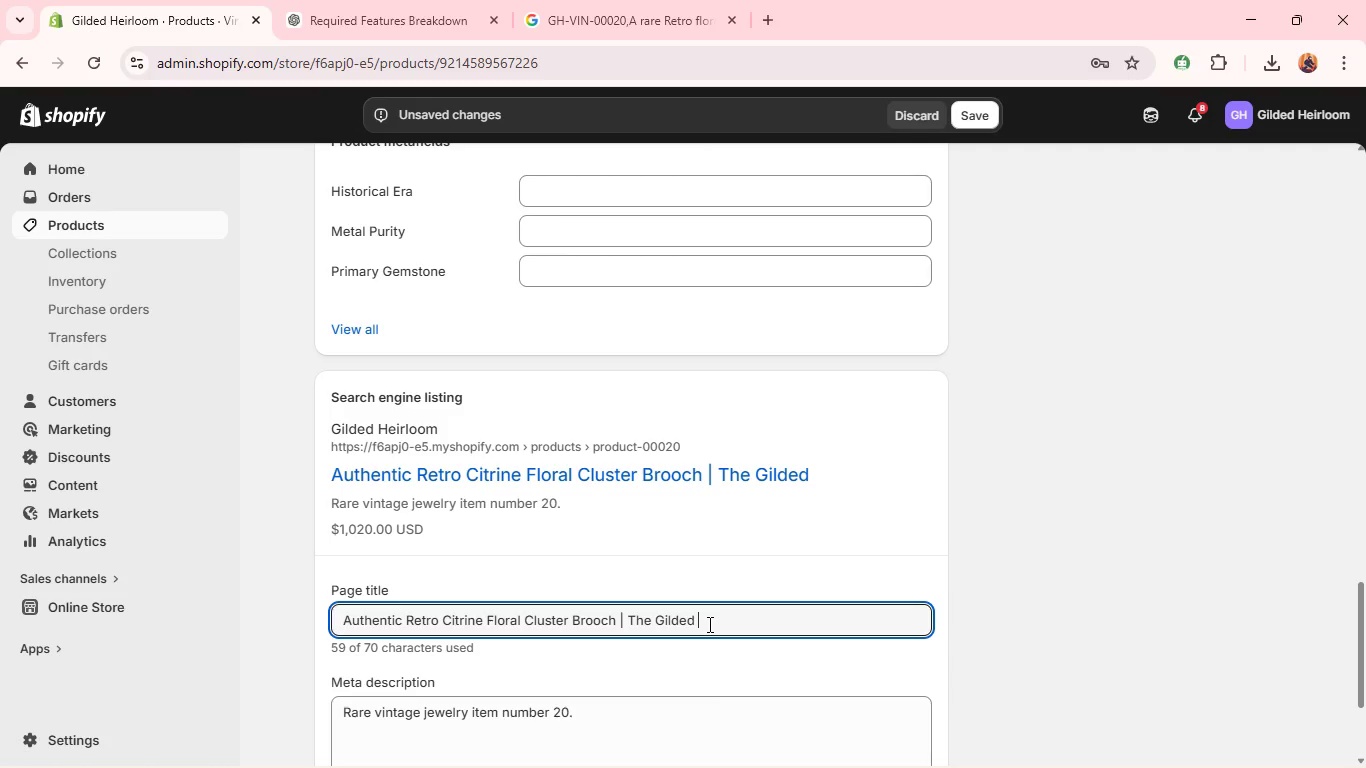 
key(Space)
 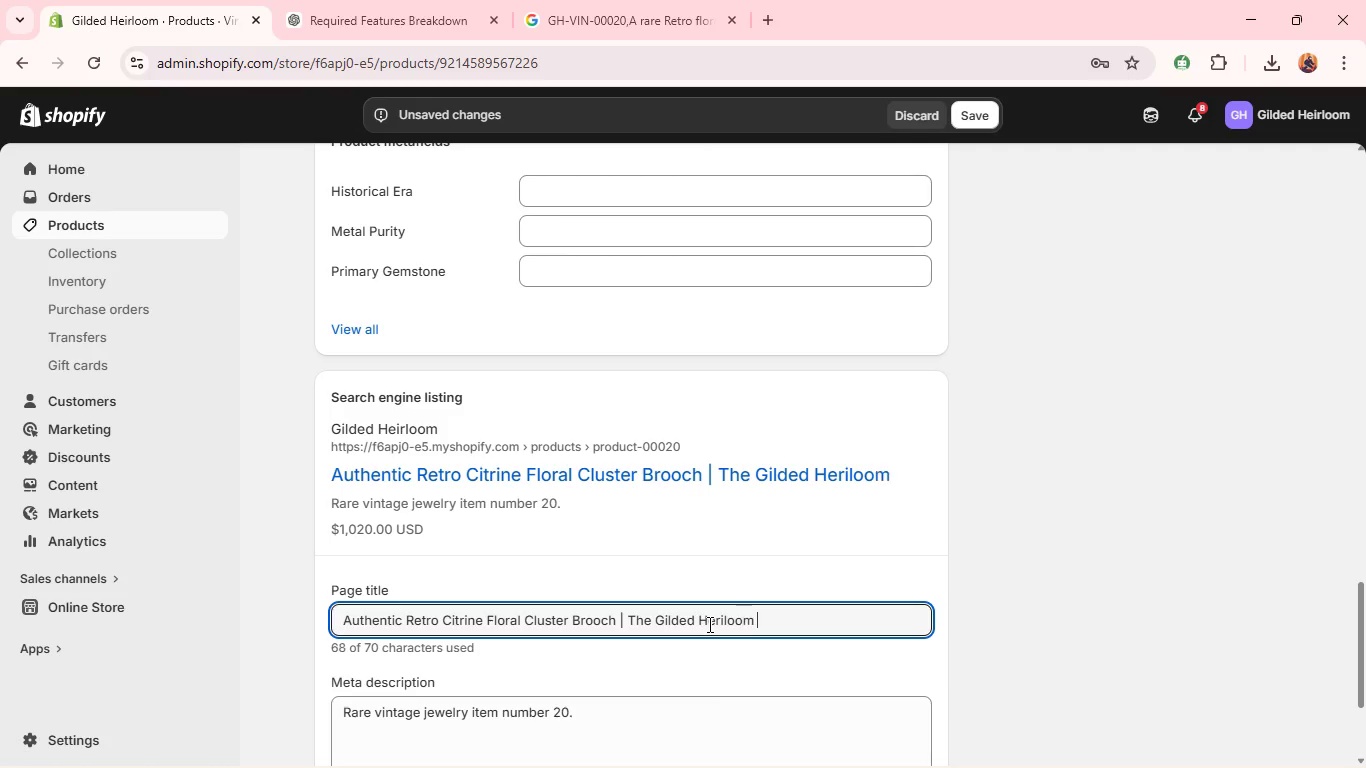 
key(Control+A)
 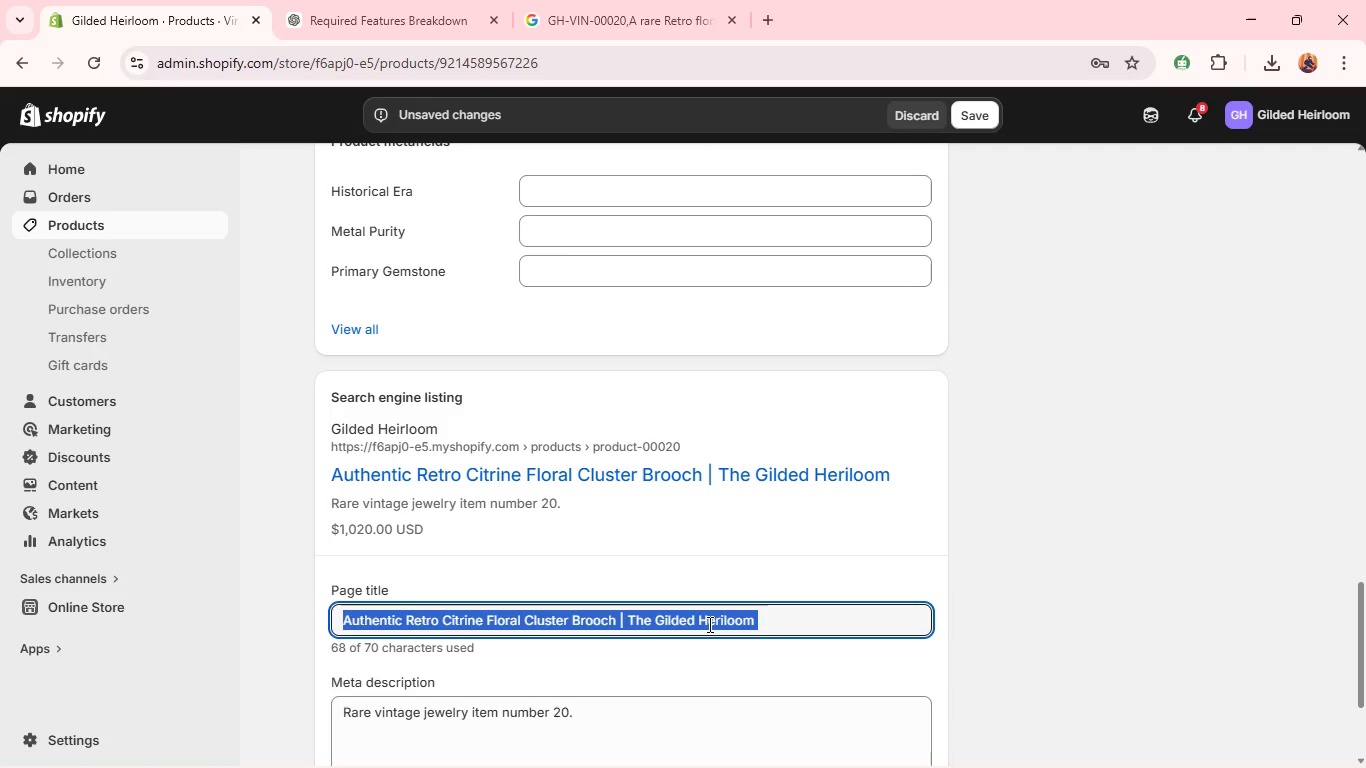 
key(Control+C)
 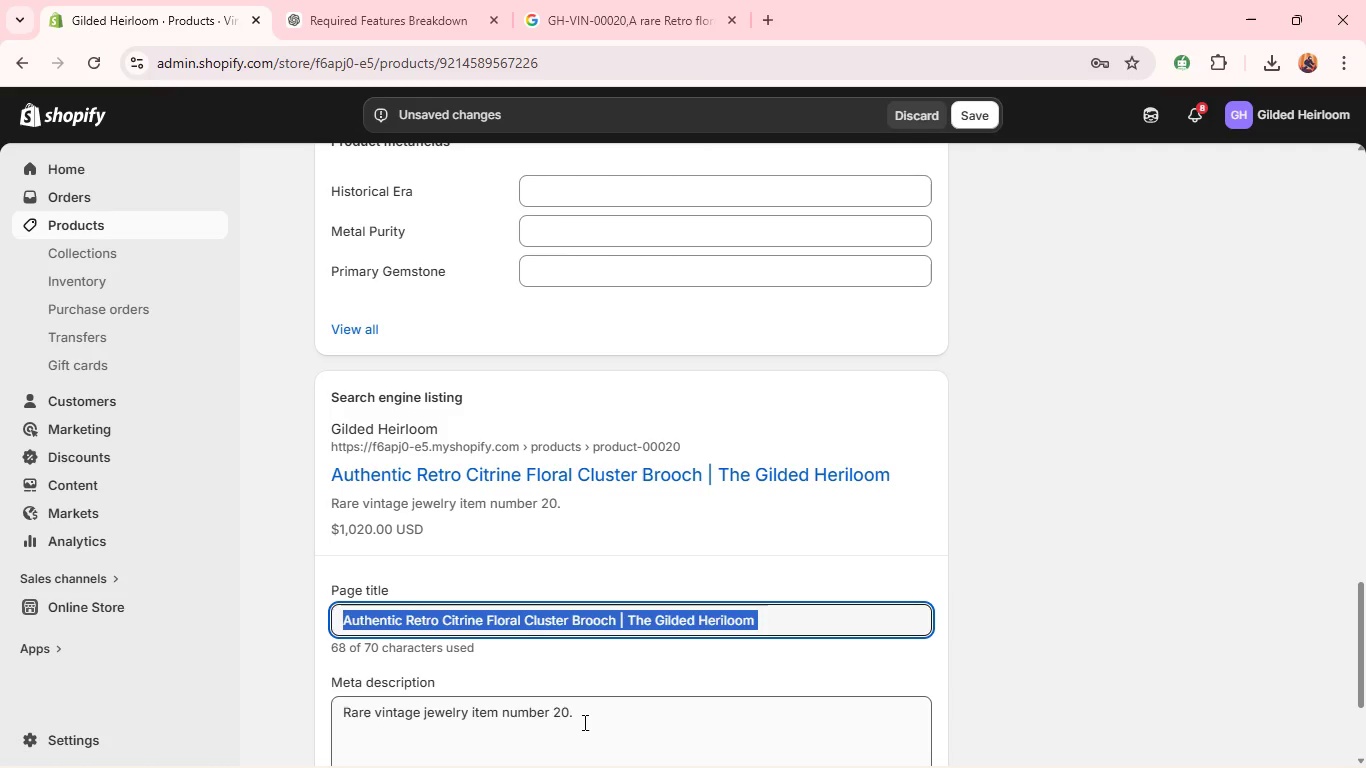 
left_click([583, 722])
 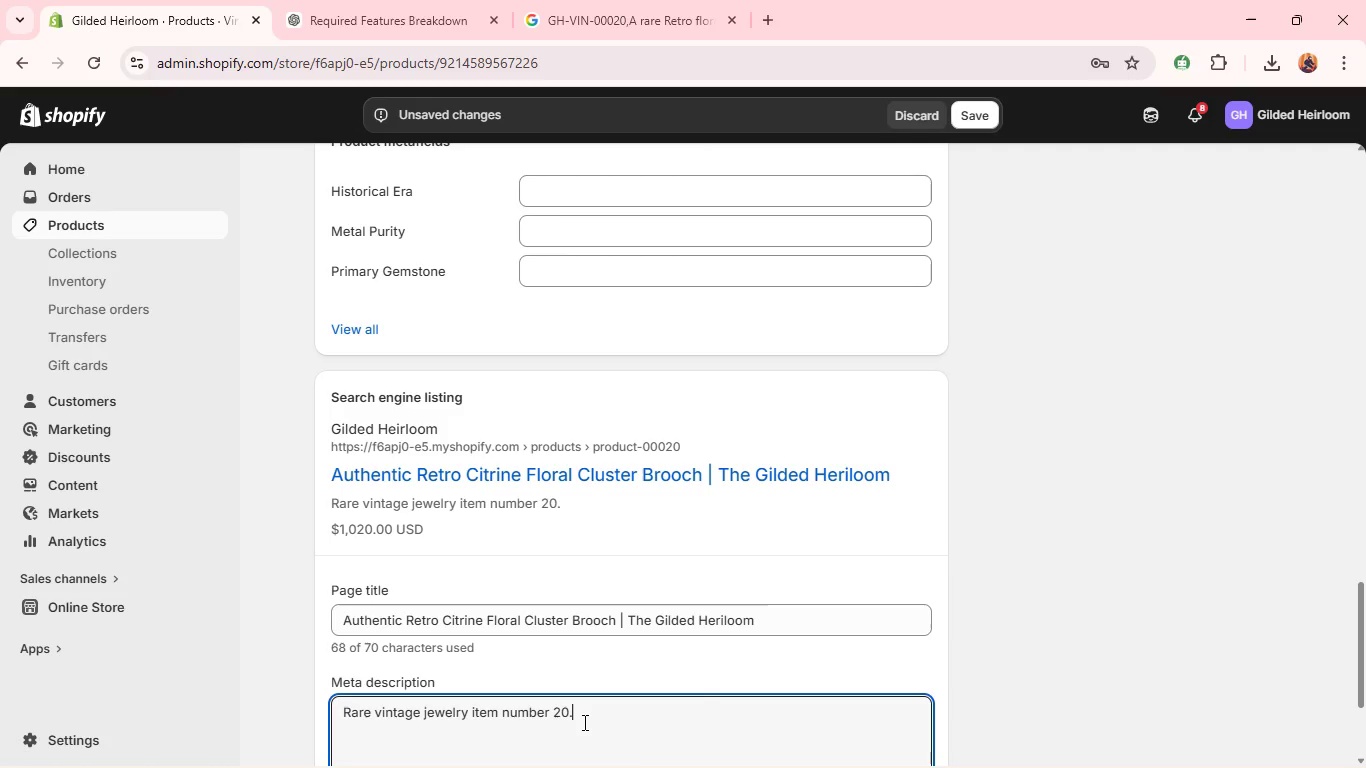 
key(Control+A)
 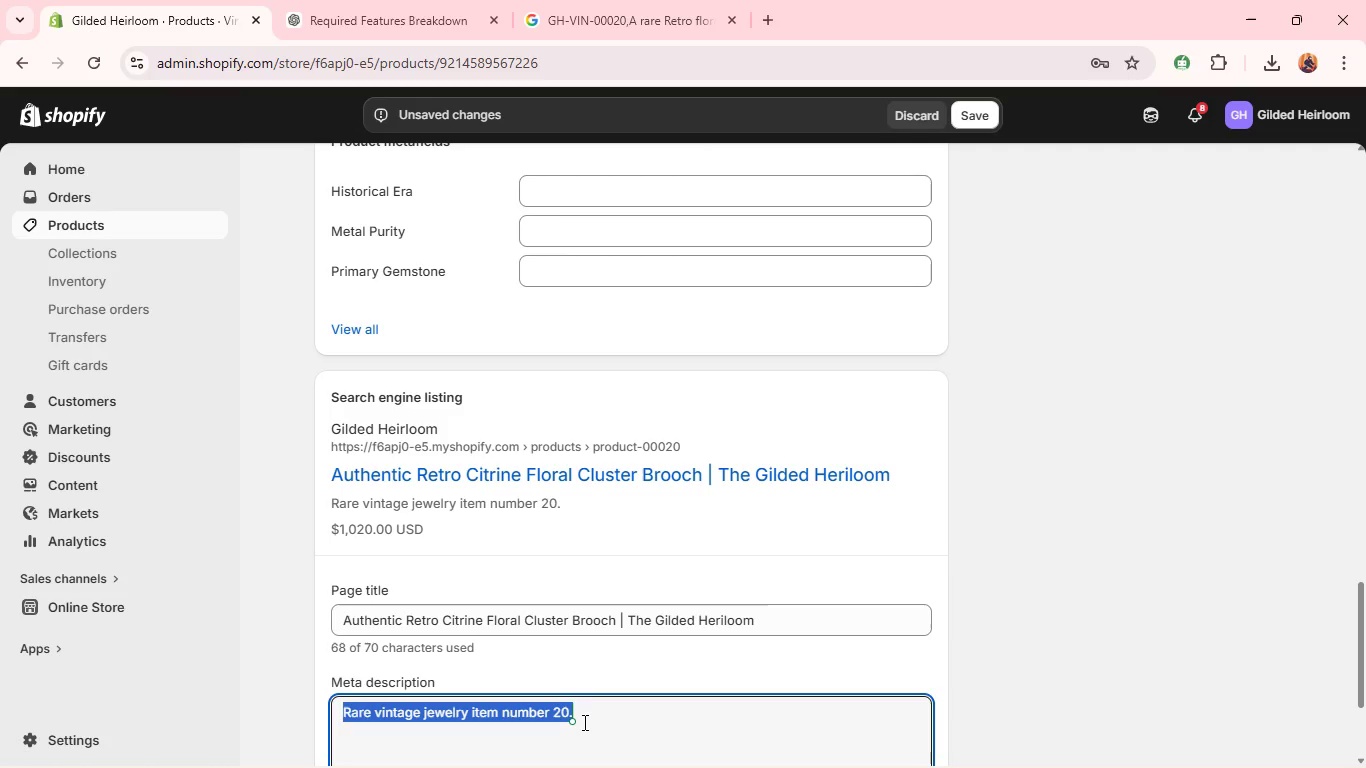 
key(Control+V)
 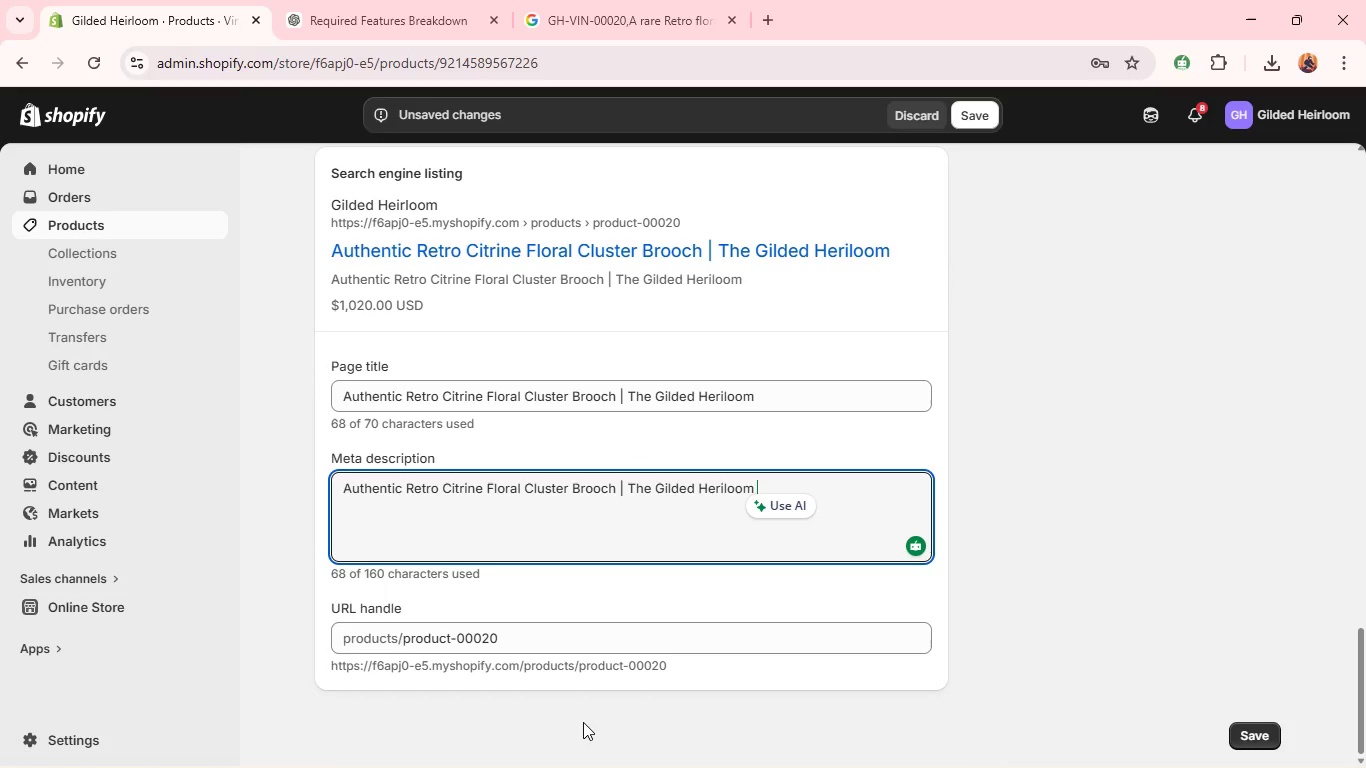 
wait(6.36)
 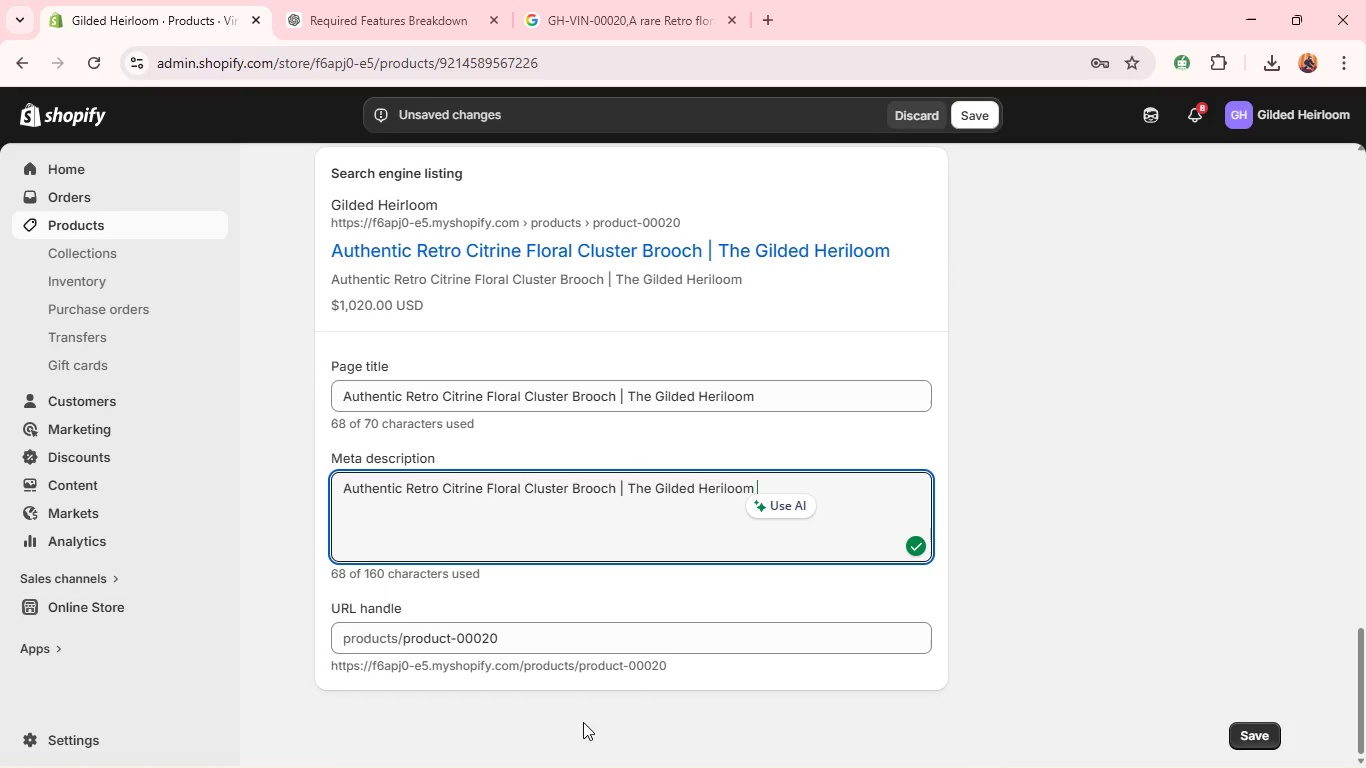 
key(Control+A)
 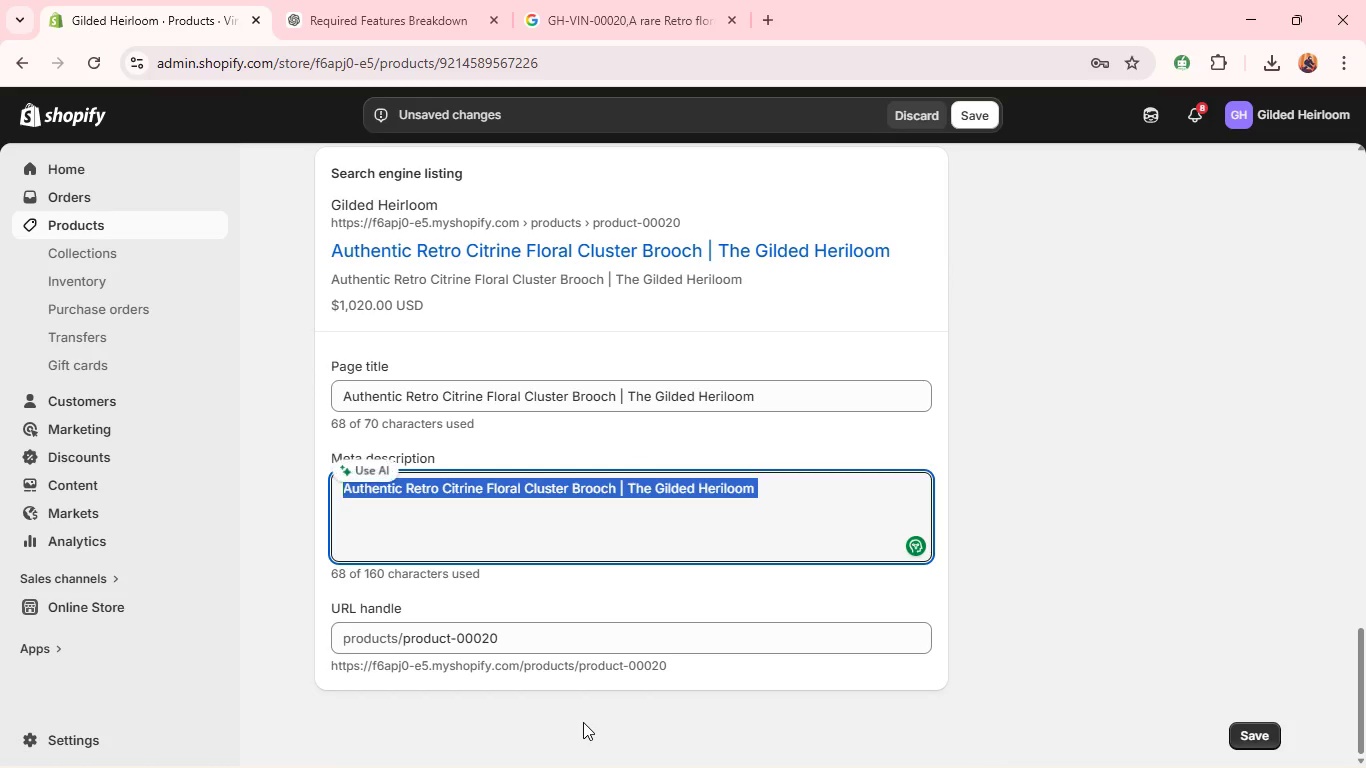 
type(Retro g)
key(Backspace)
type(floral cluster brooch in 14k yellow gold featuring a vibrant citrine. A bold vintage)
 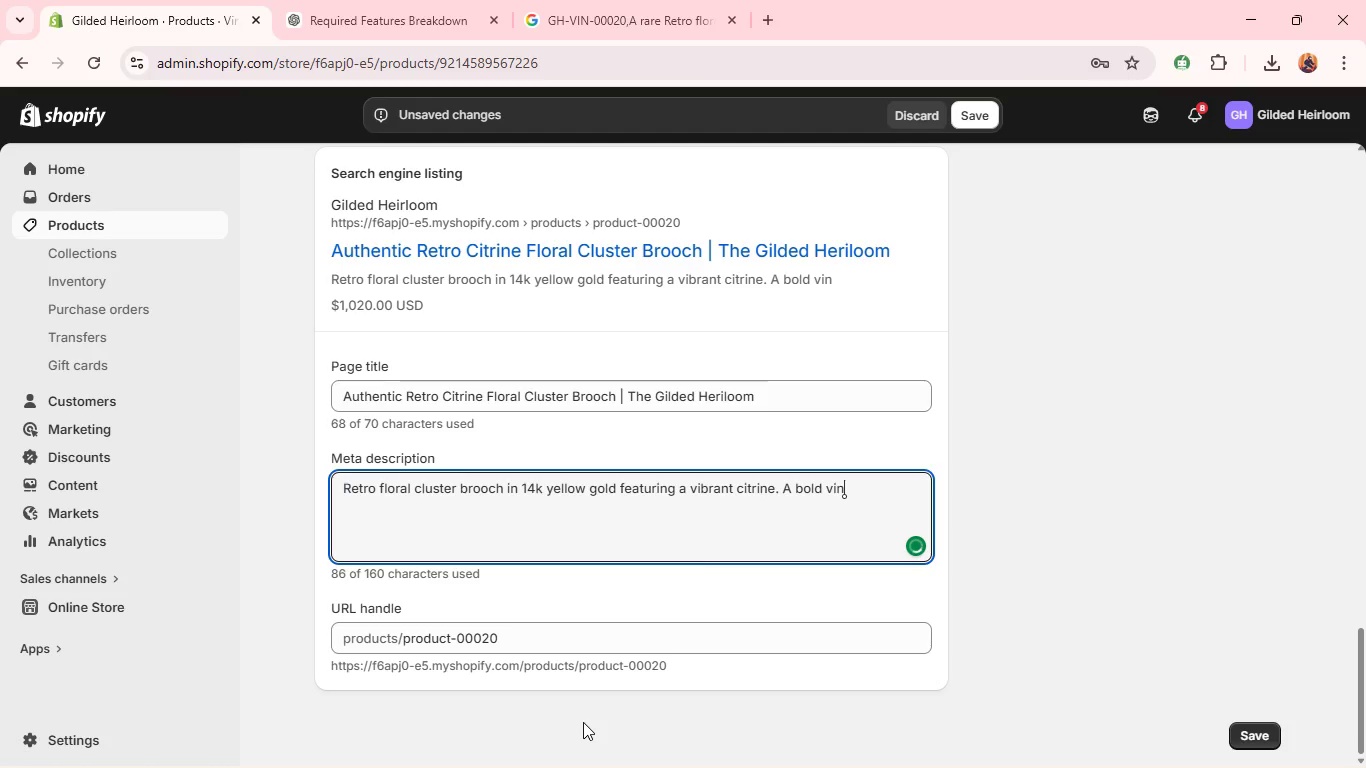 
wait(5.61)
 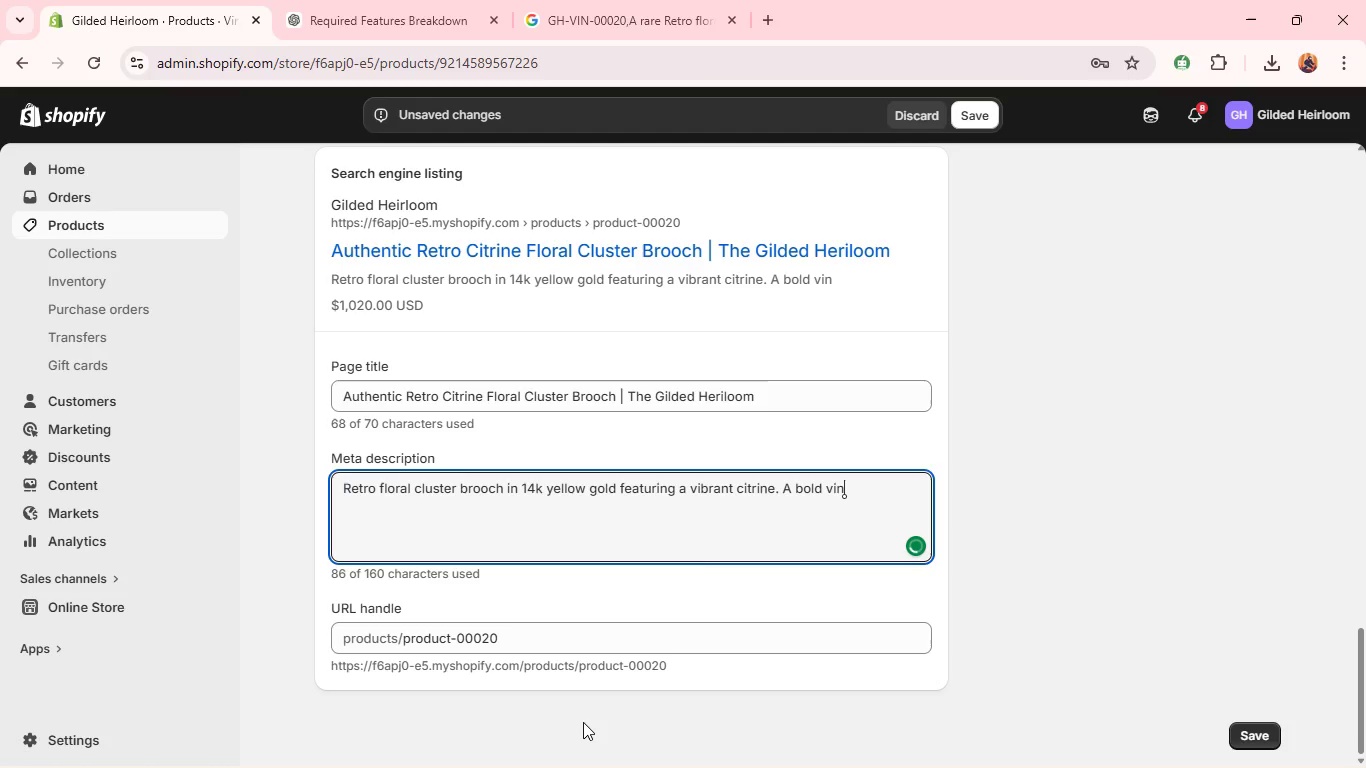 
type( accessory)
 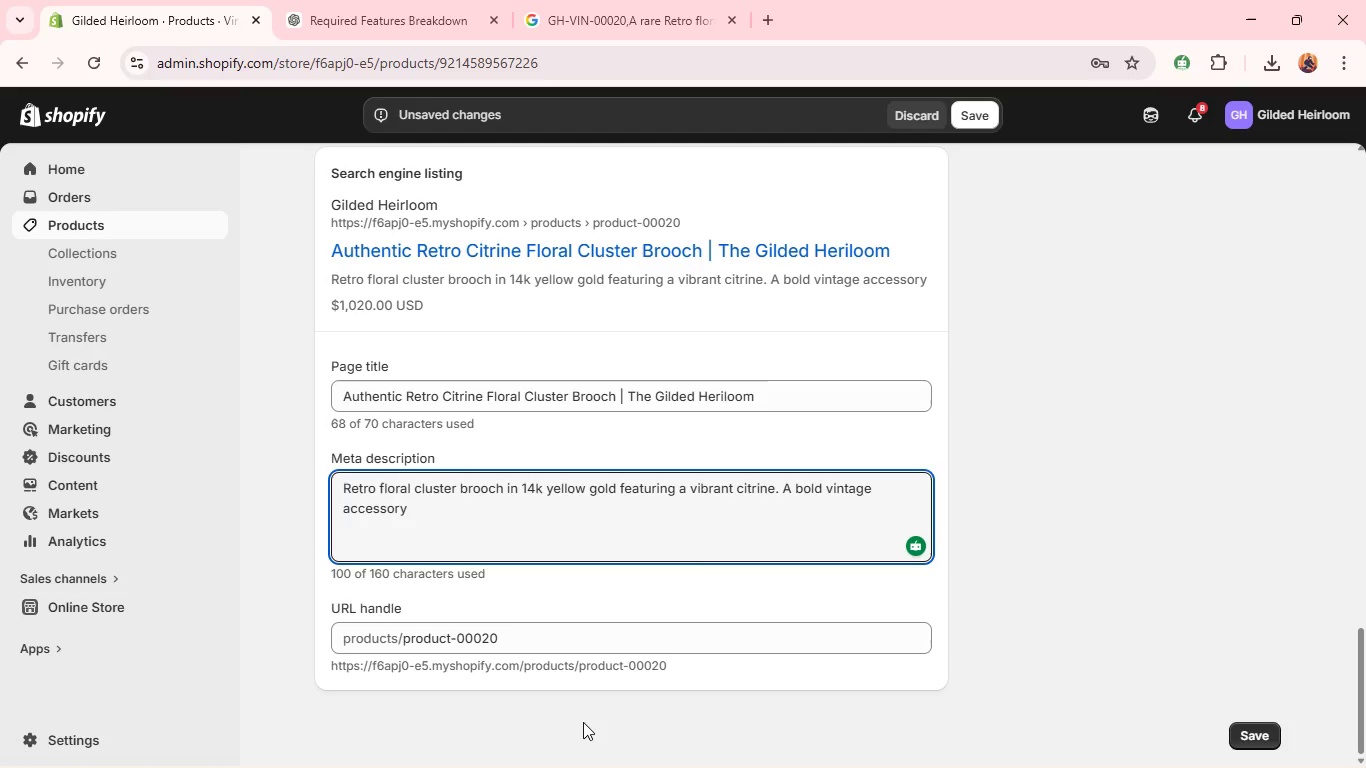 
wait(7.12)
 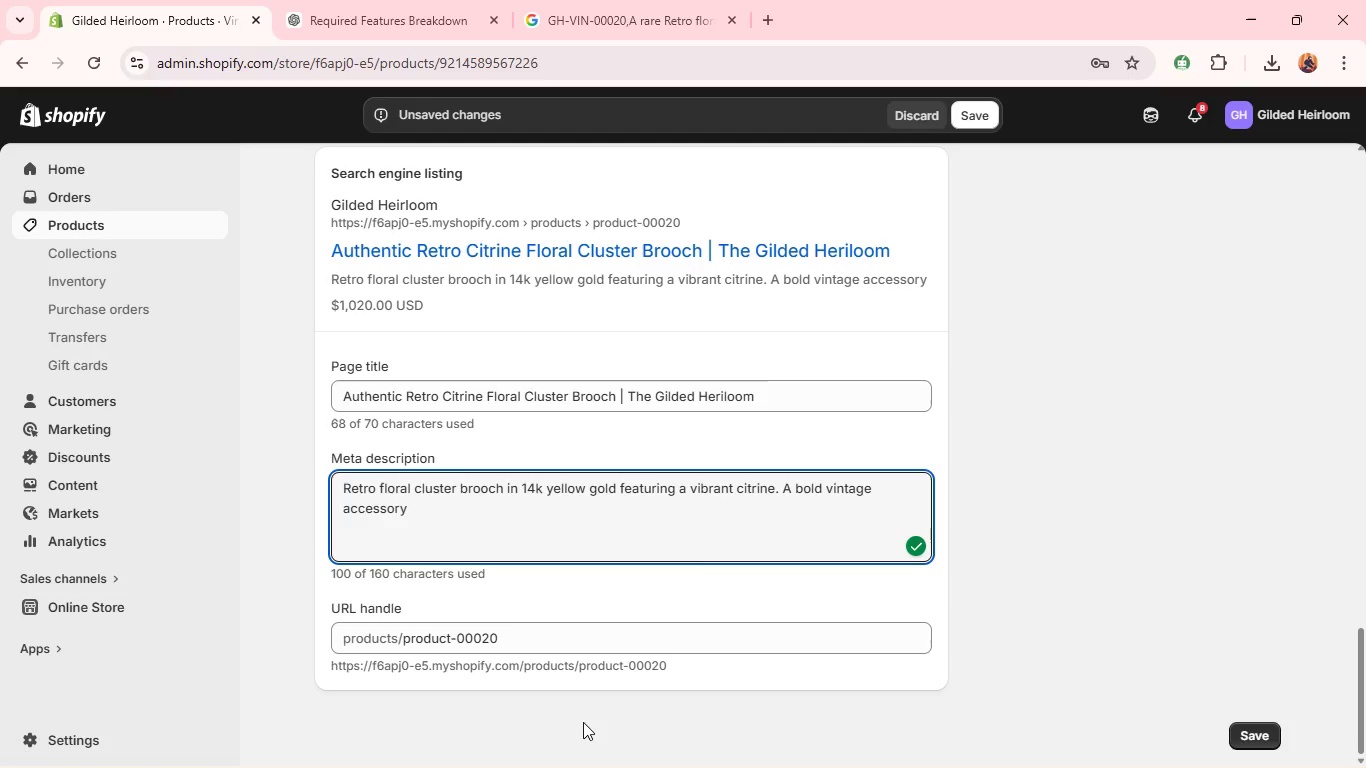 
type( with timeless appea)
 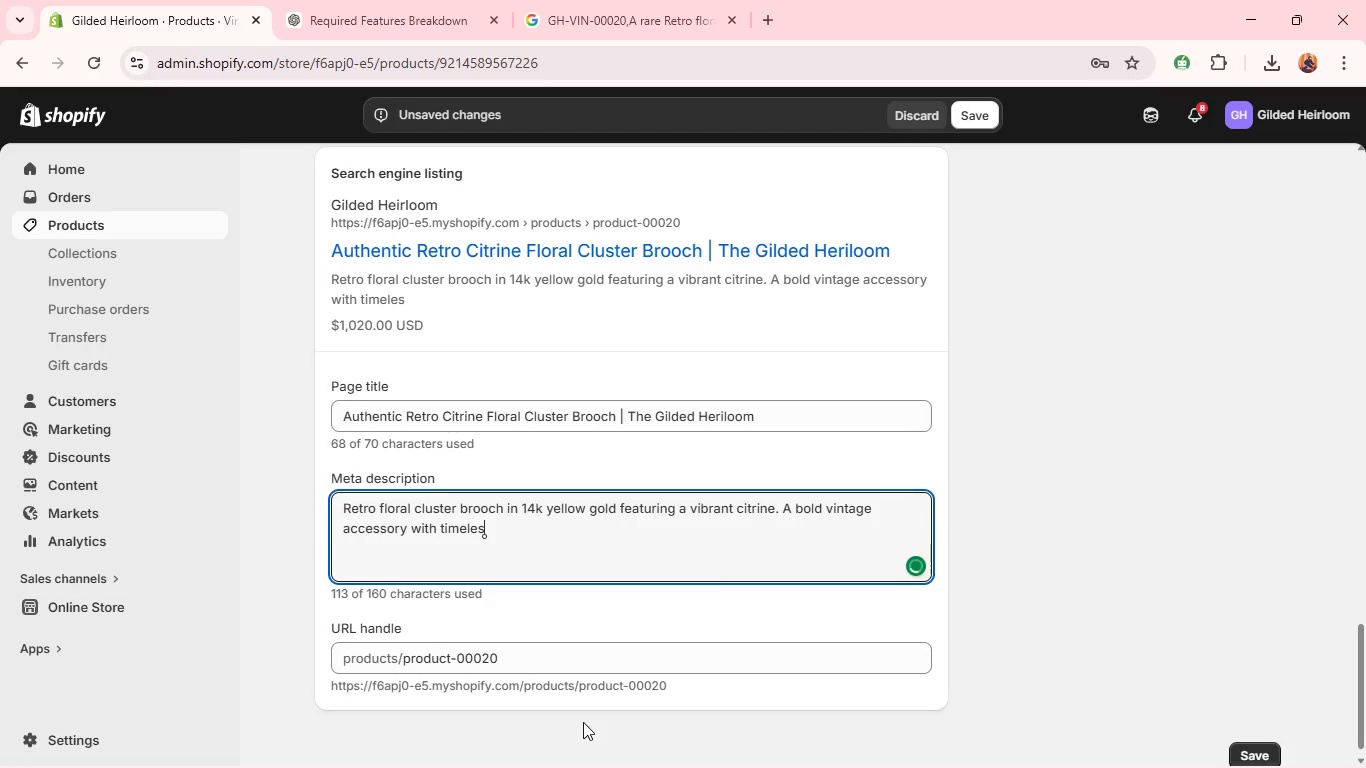 
key(L)
 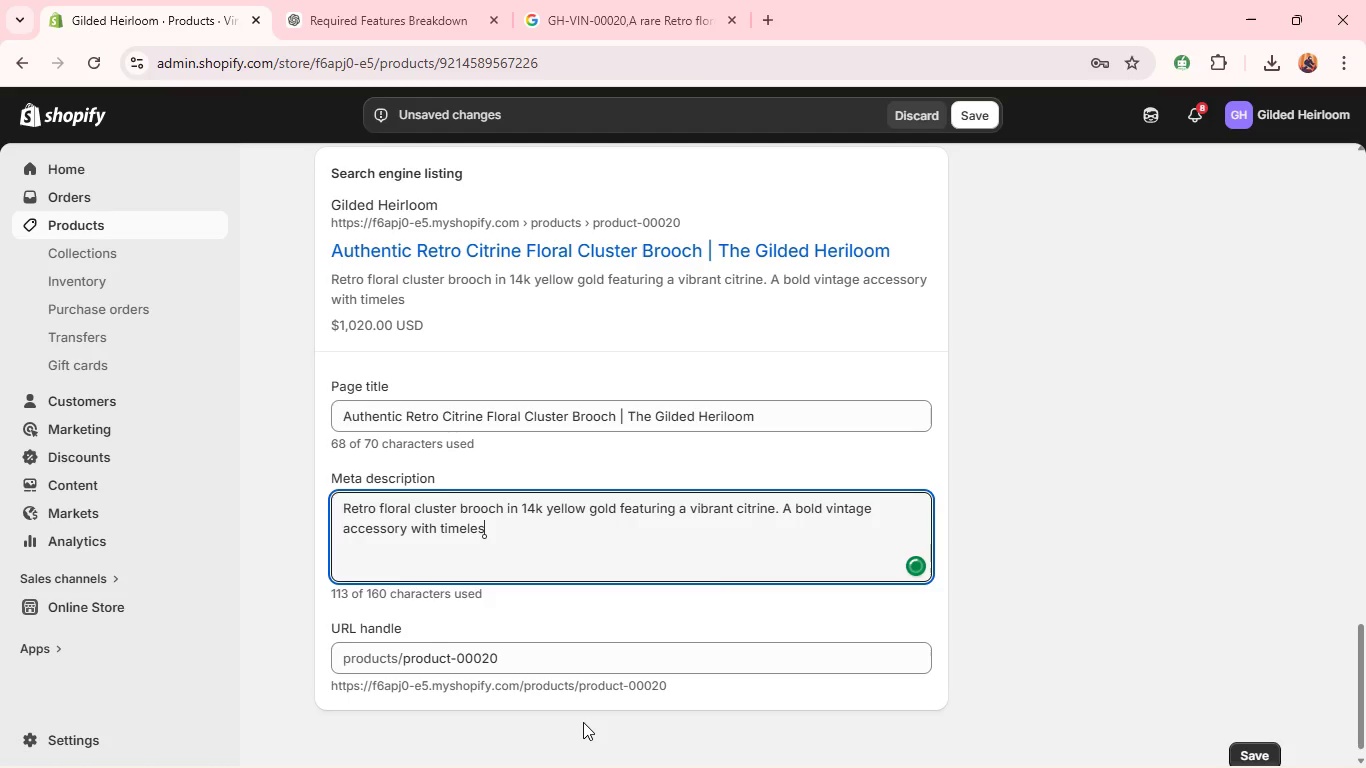 
key(Period)
 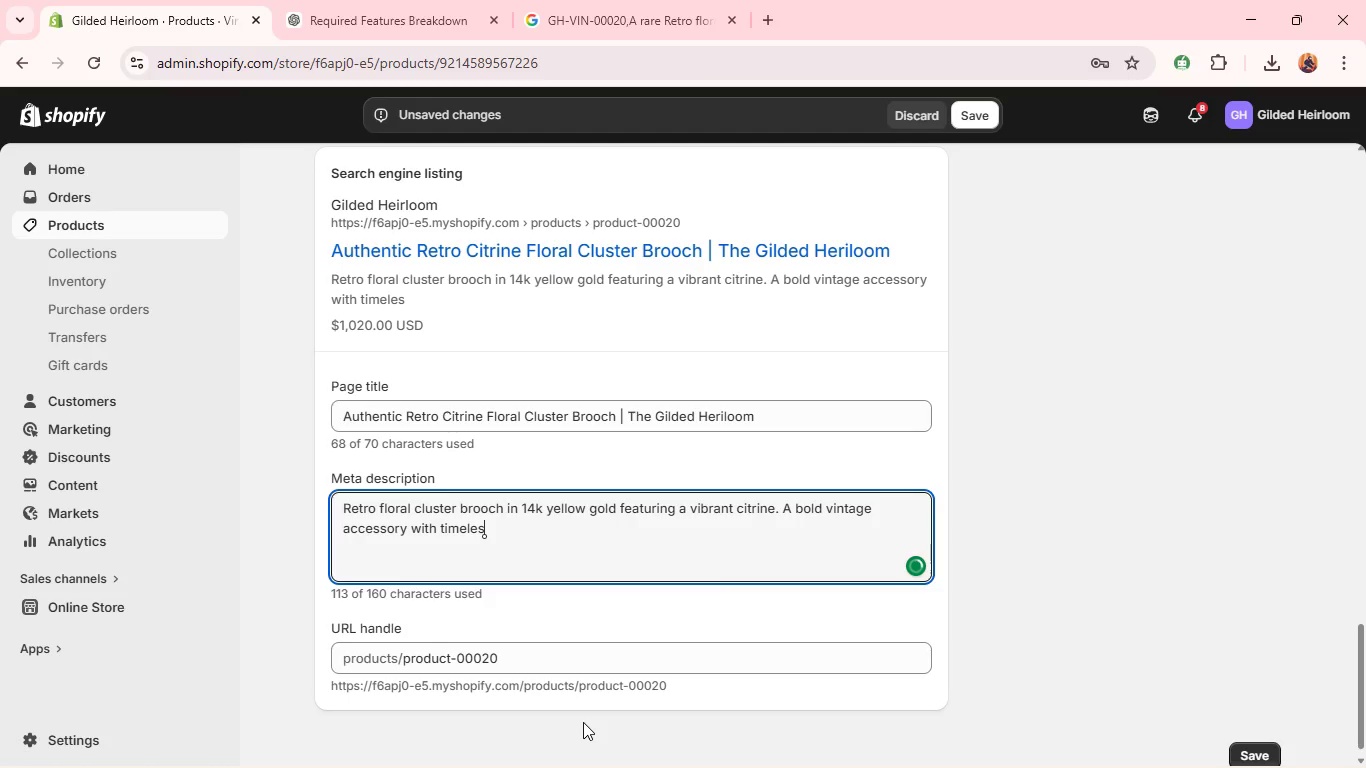 
key(Space)
 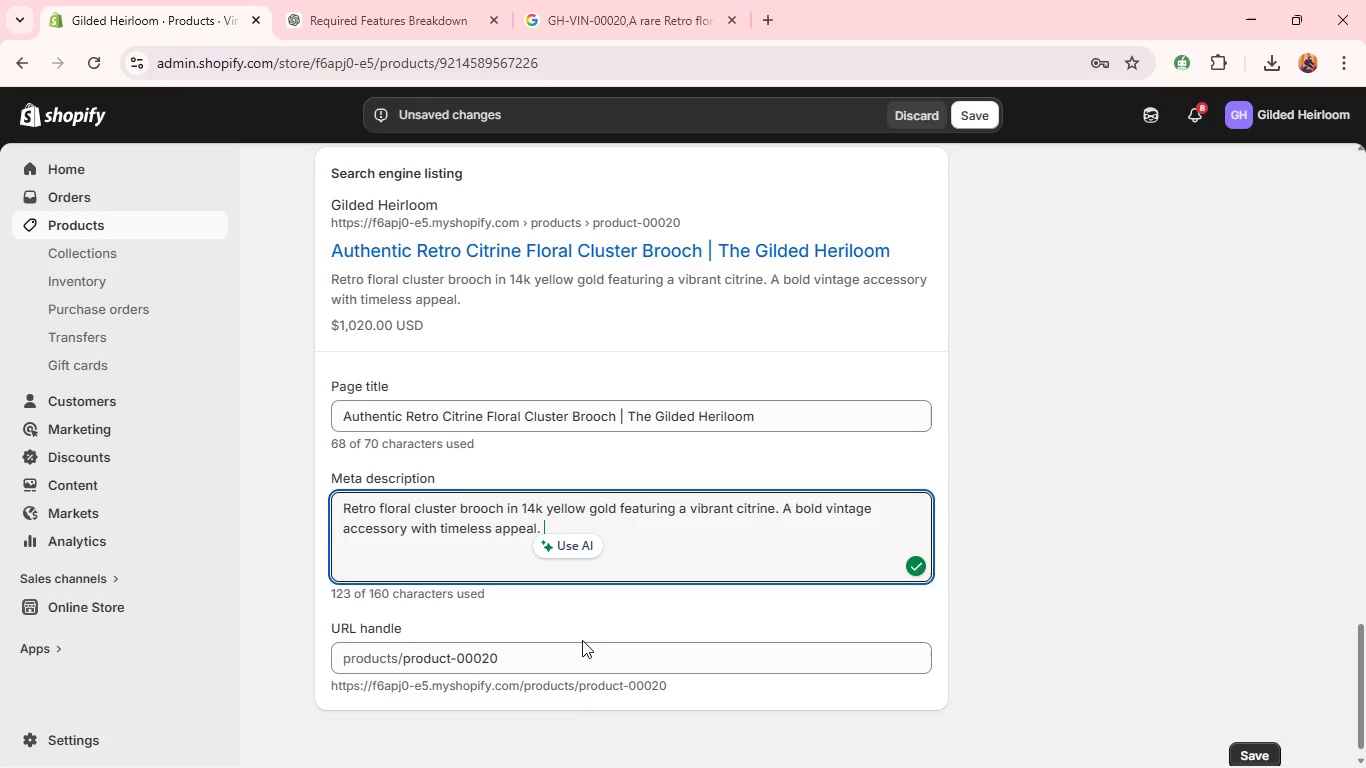 
wait(6.98)
 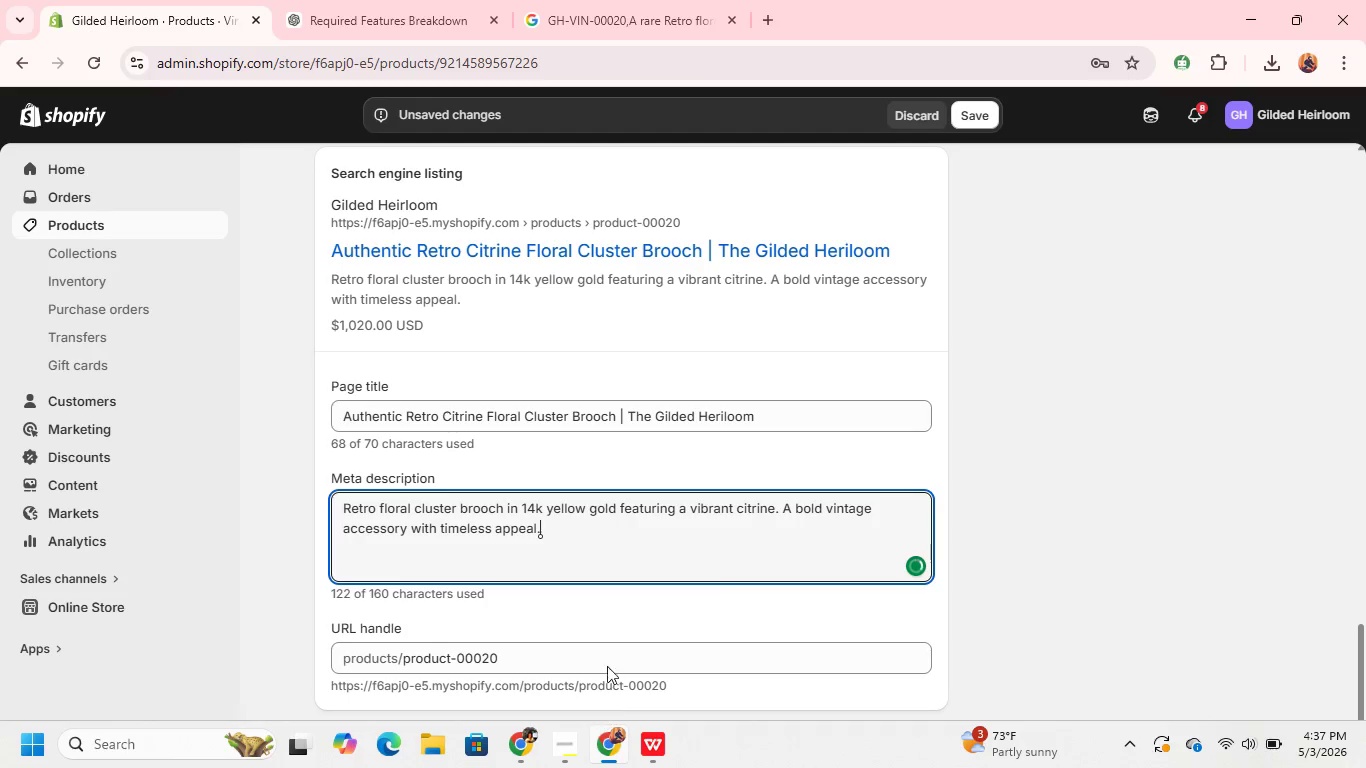 
left_click([542, 647])
 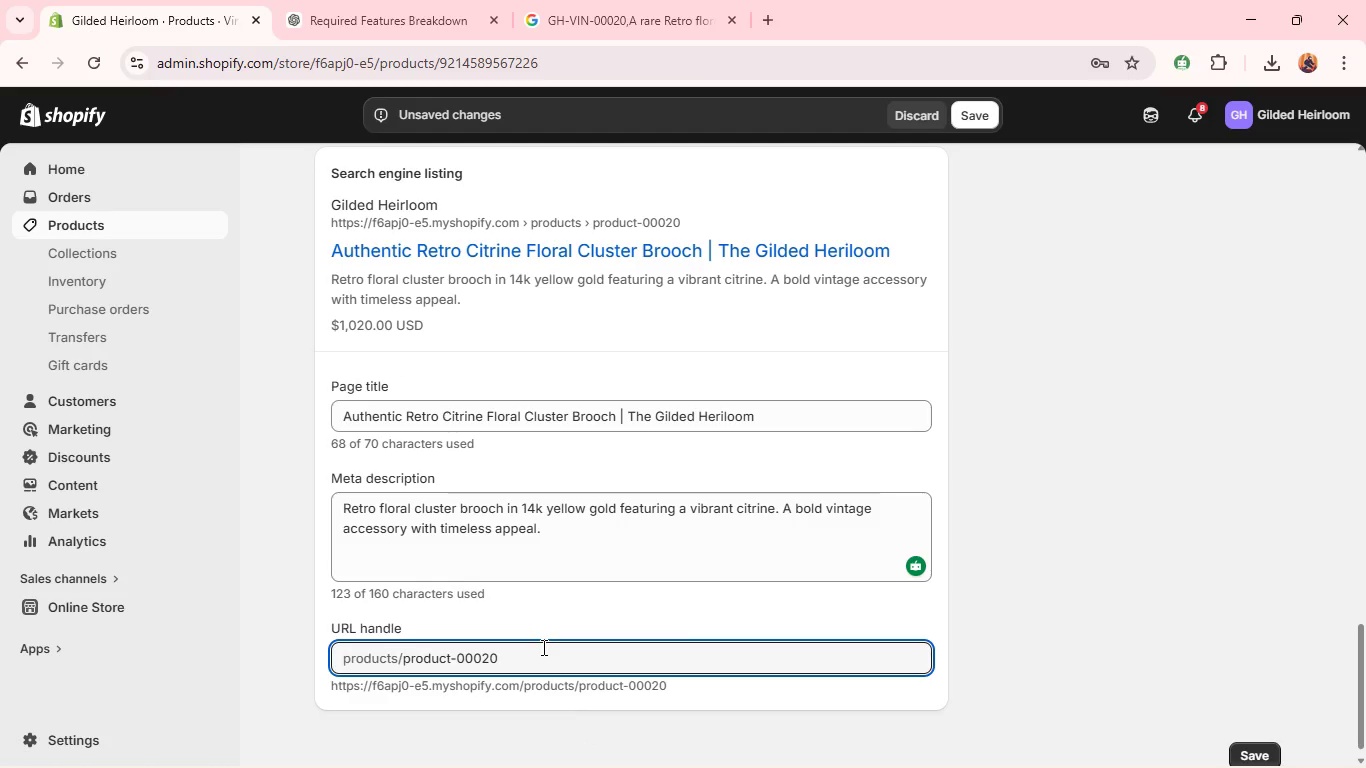 
double_click([542, 647])
 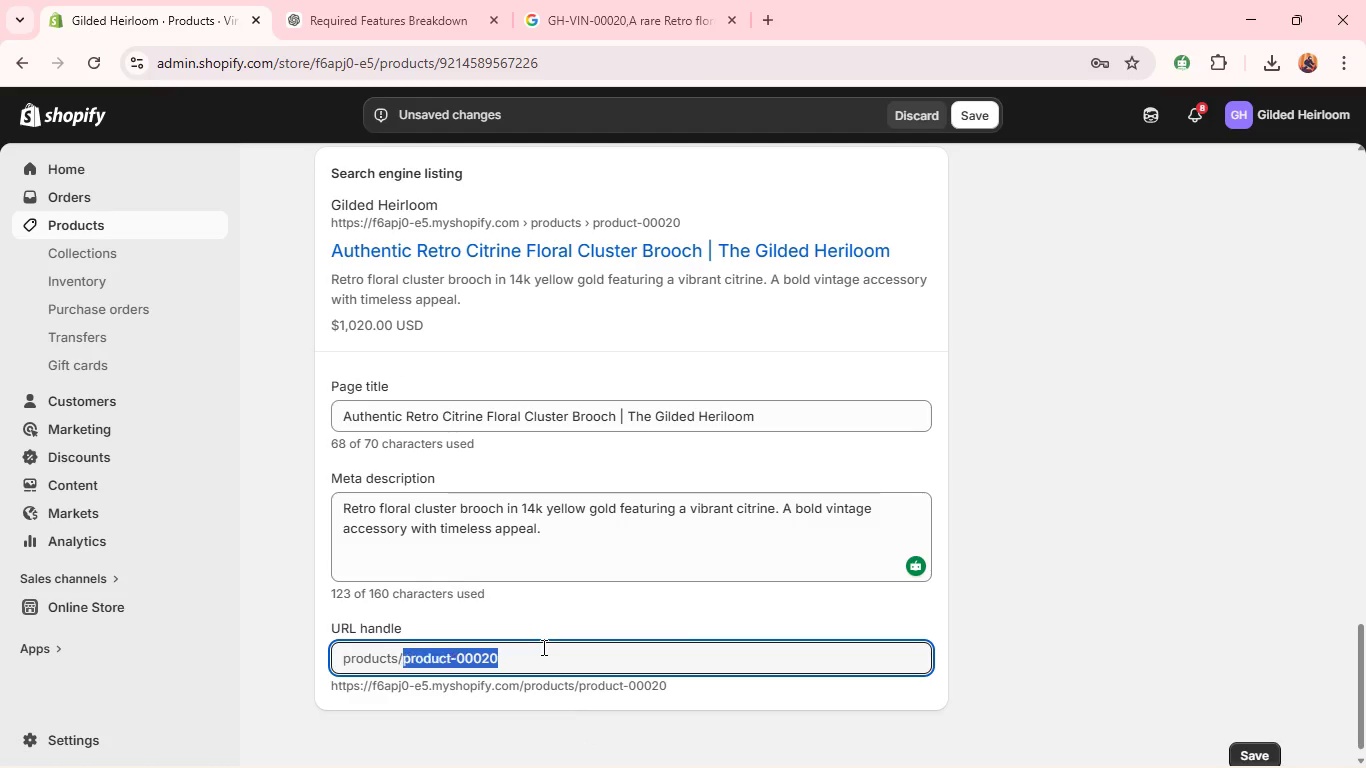 
triple_click([542, 647])
 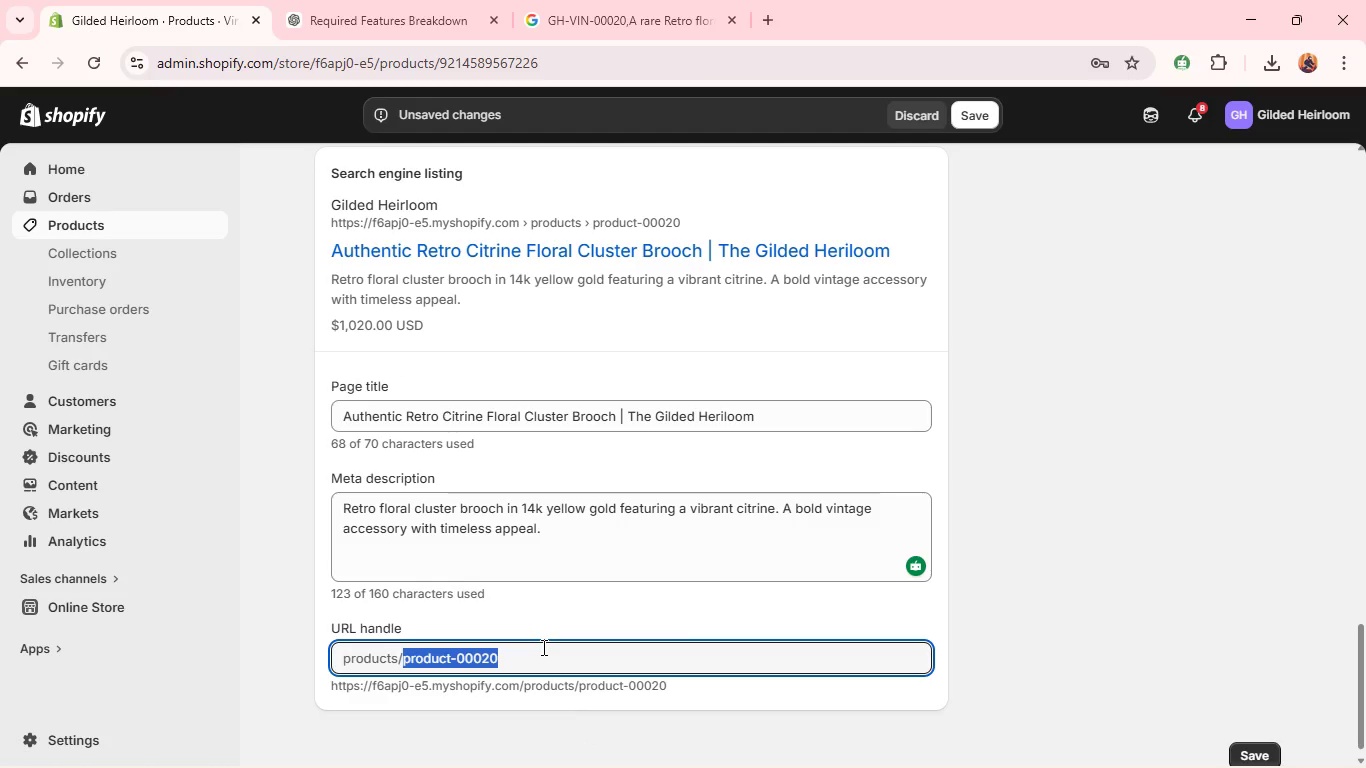 
key(Backspace)
 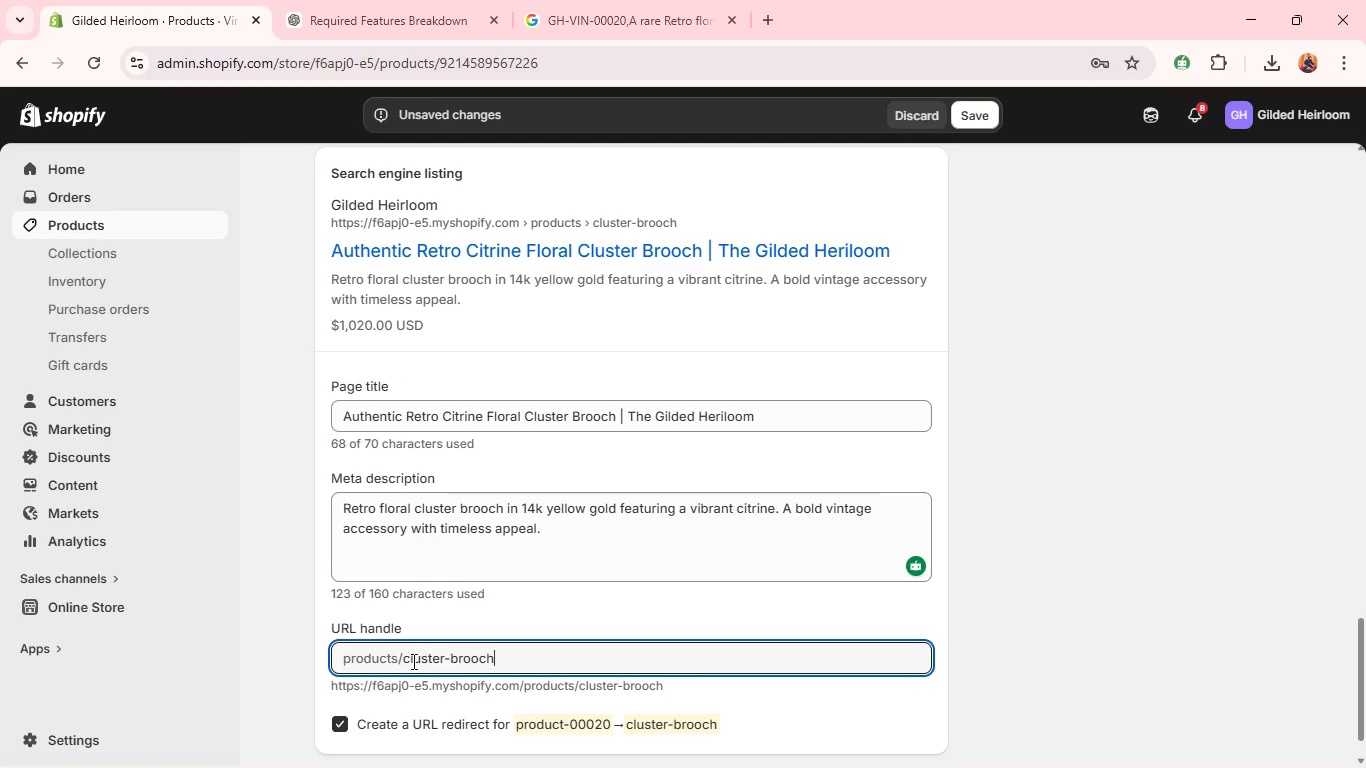 
left_click([398, 665])
 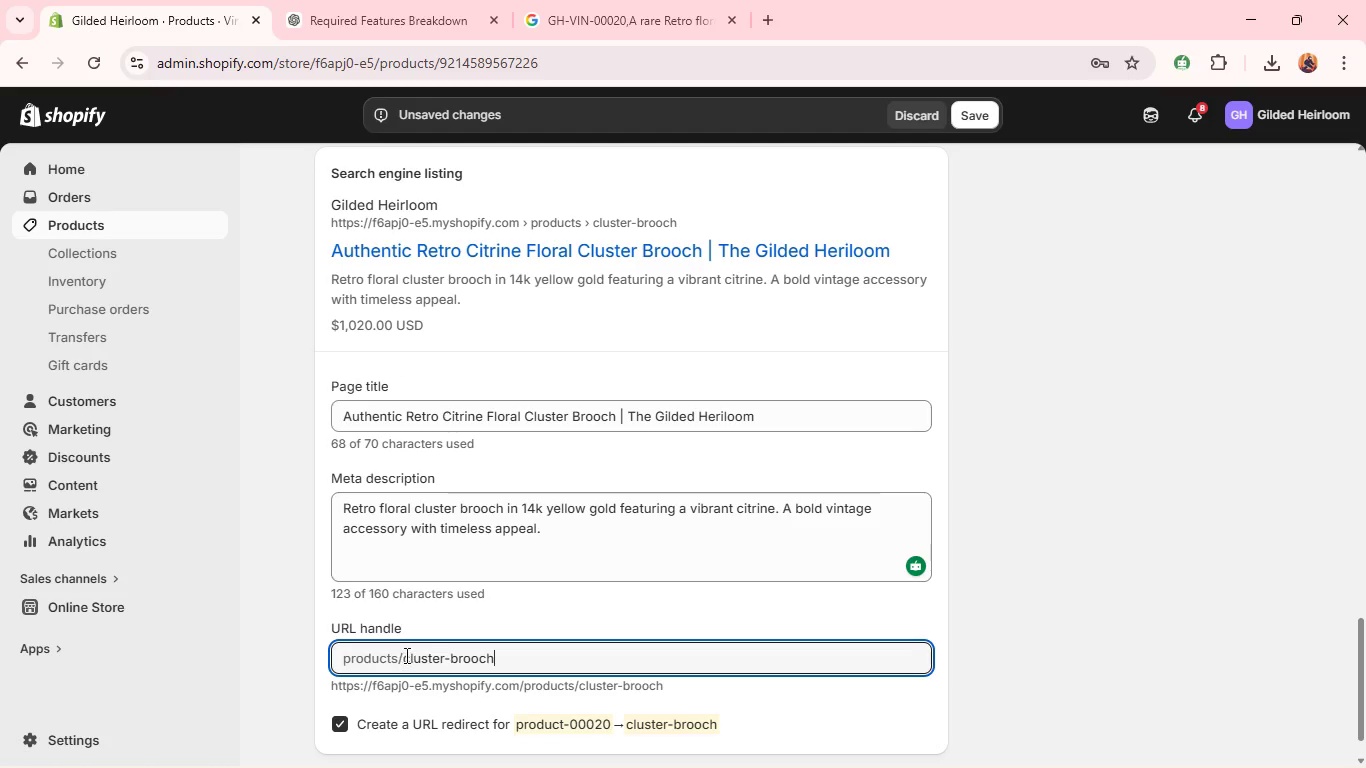 
left_click([405, 654])
 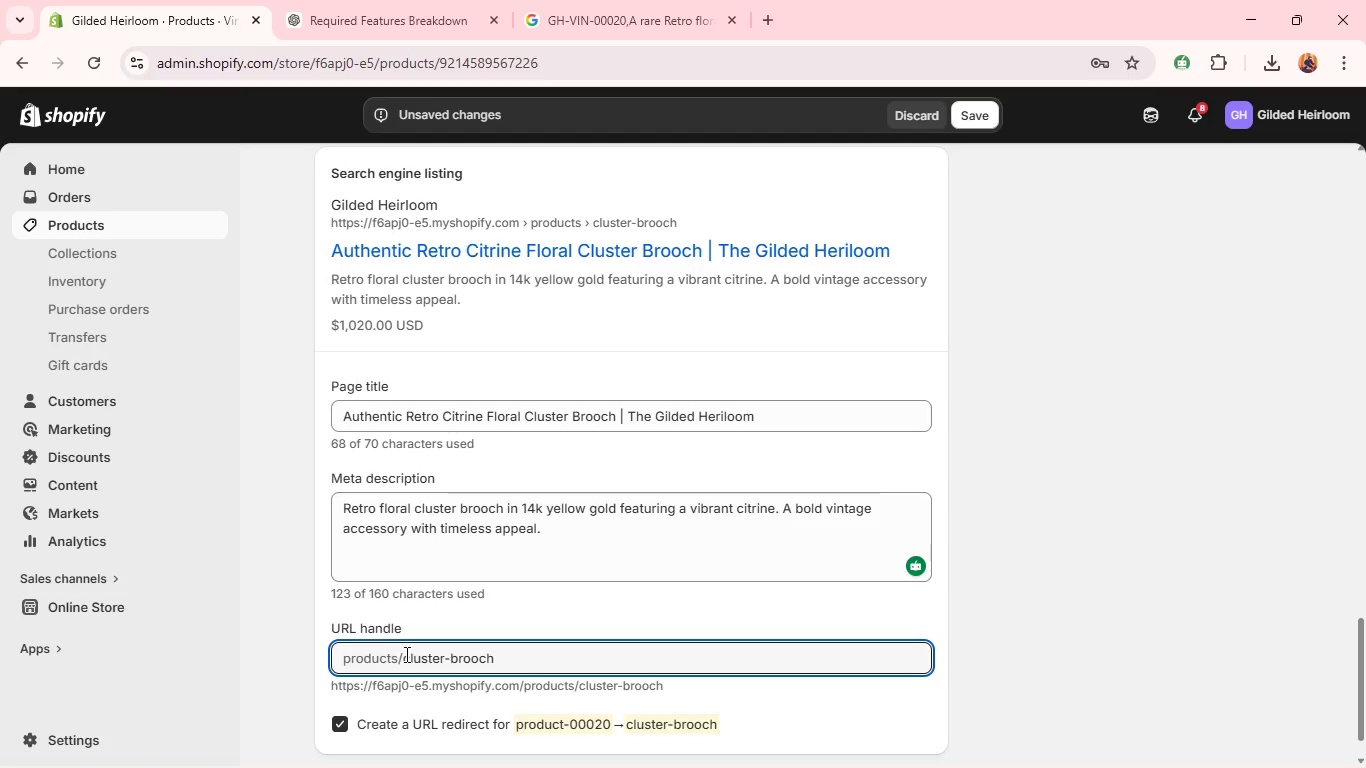 
type(retro-citrine-)
 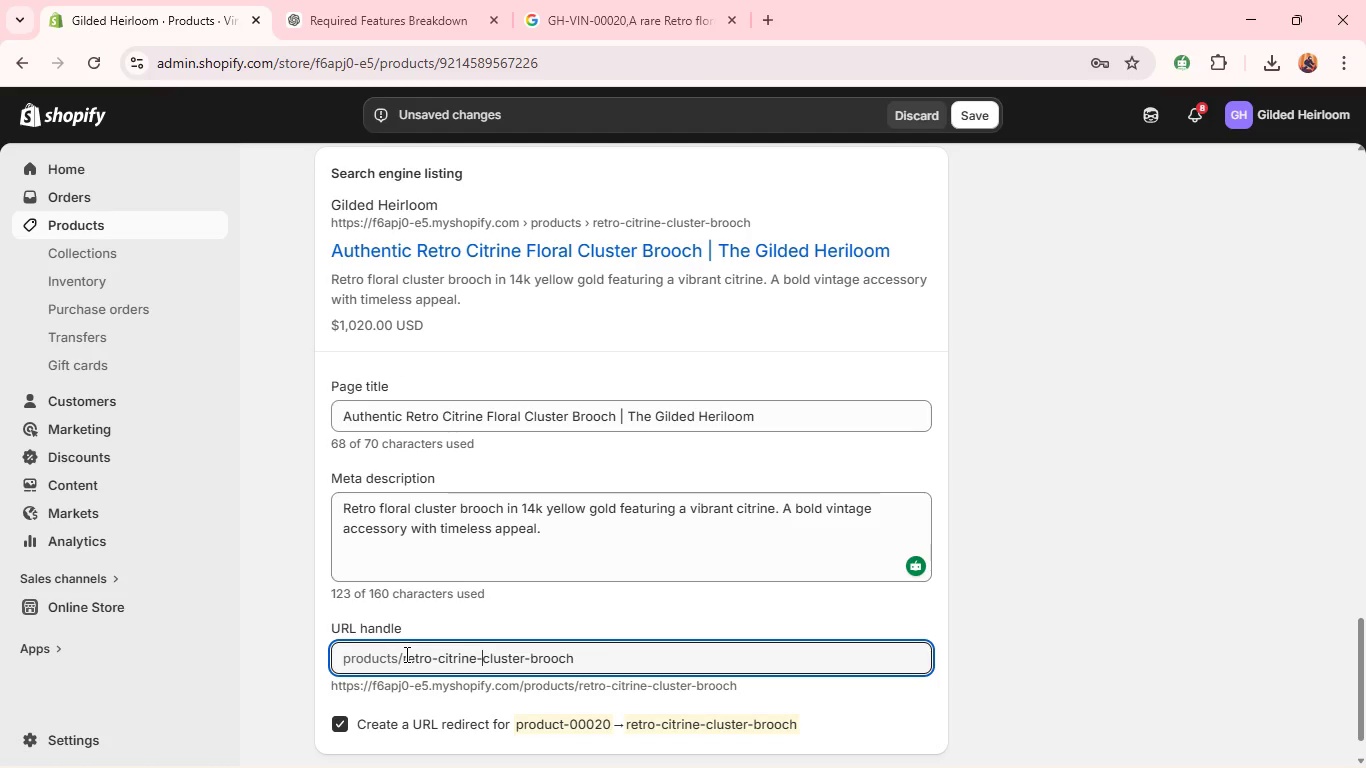 
type(floral-)
 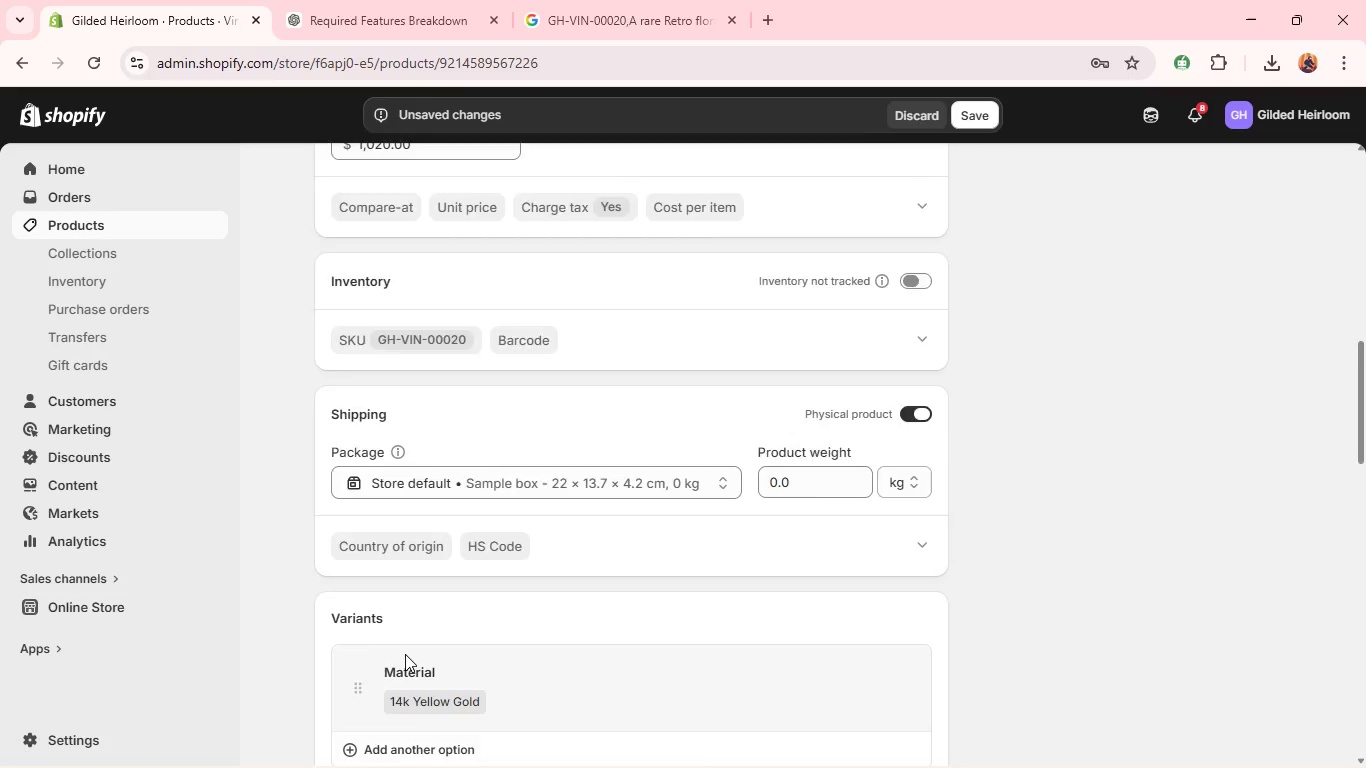 
wait(29.98)
 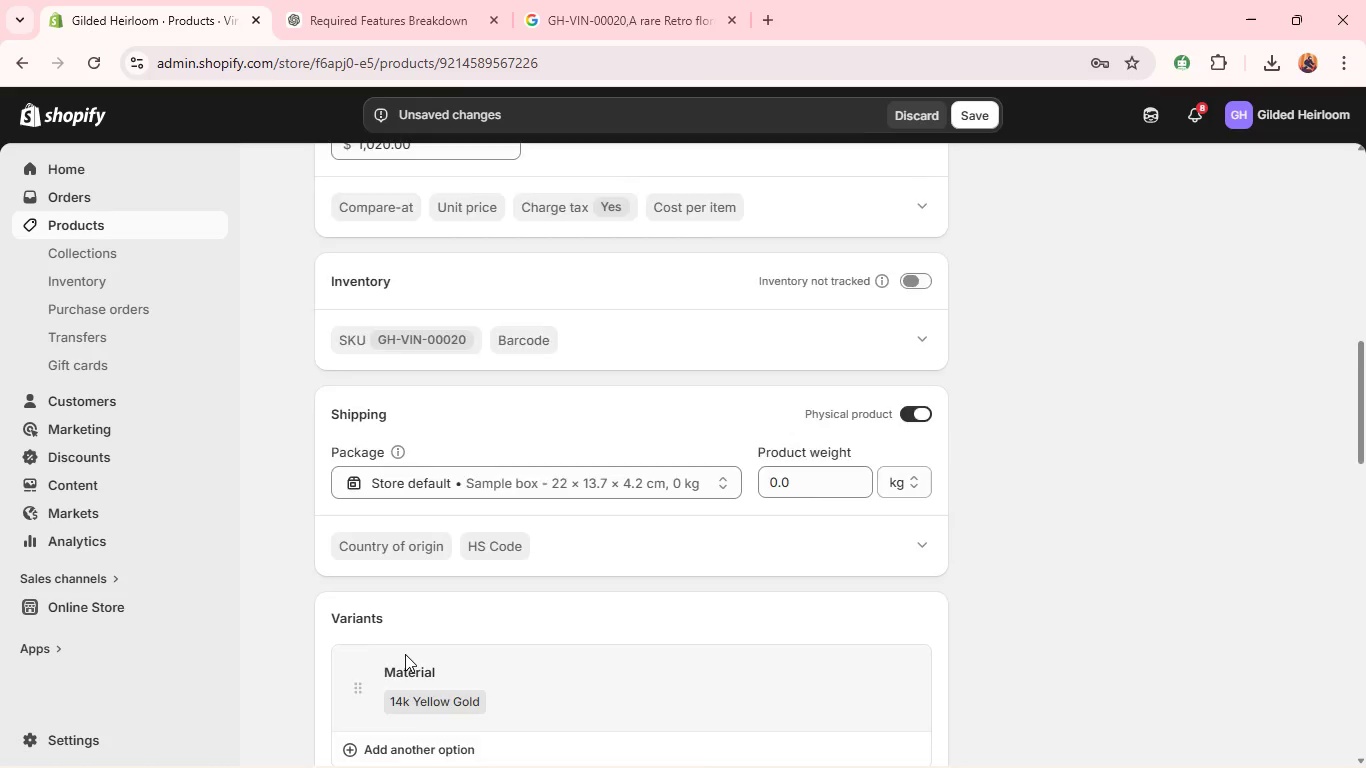 
left_click([571, 482])
 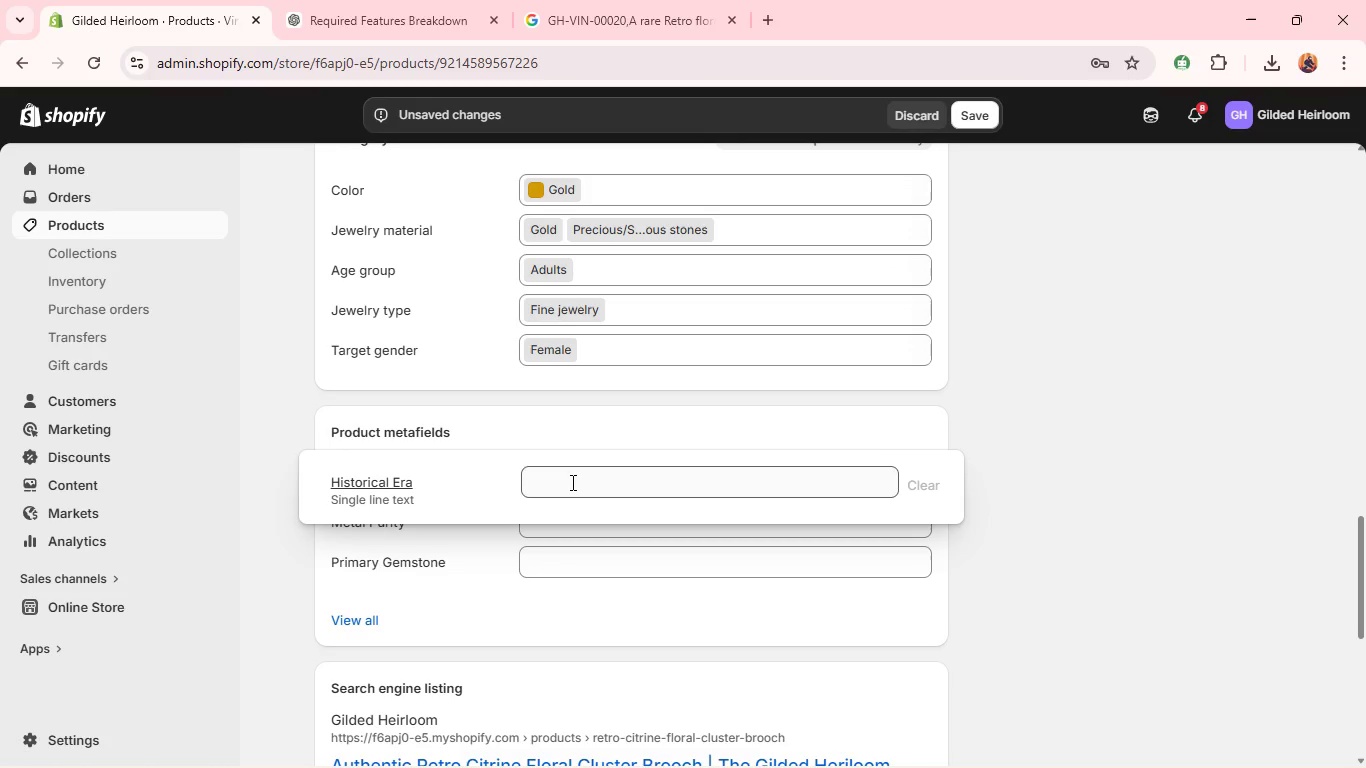 
type(Retro)
 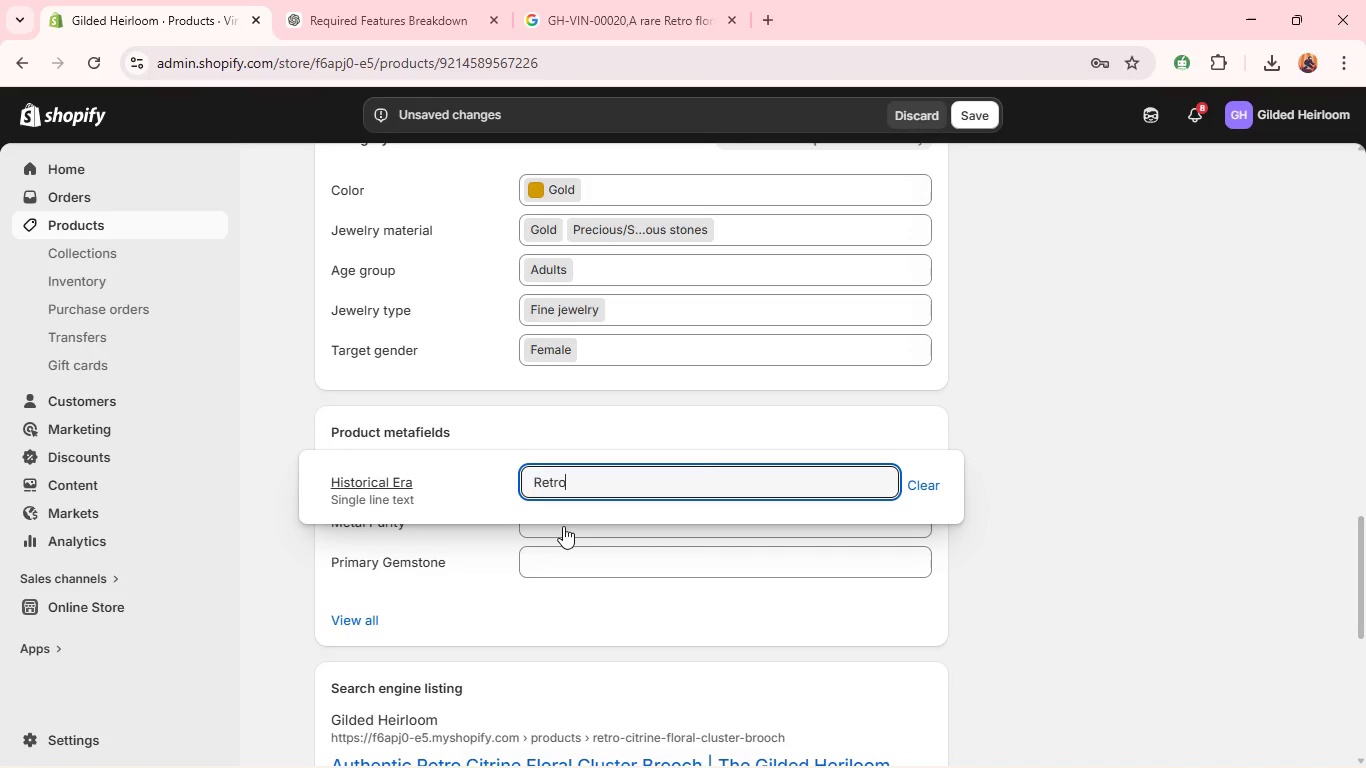 
left_click([563, 529])
 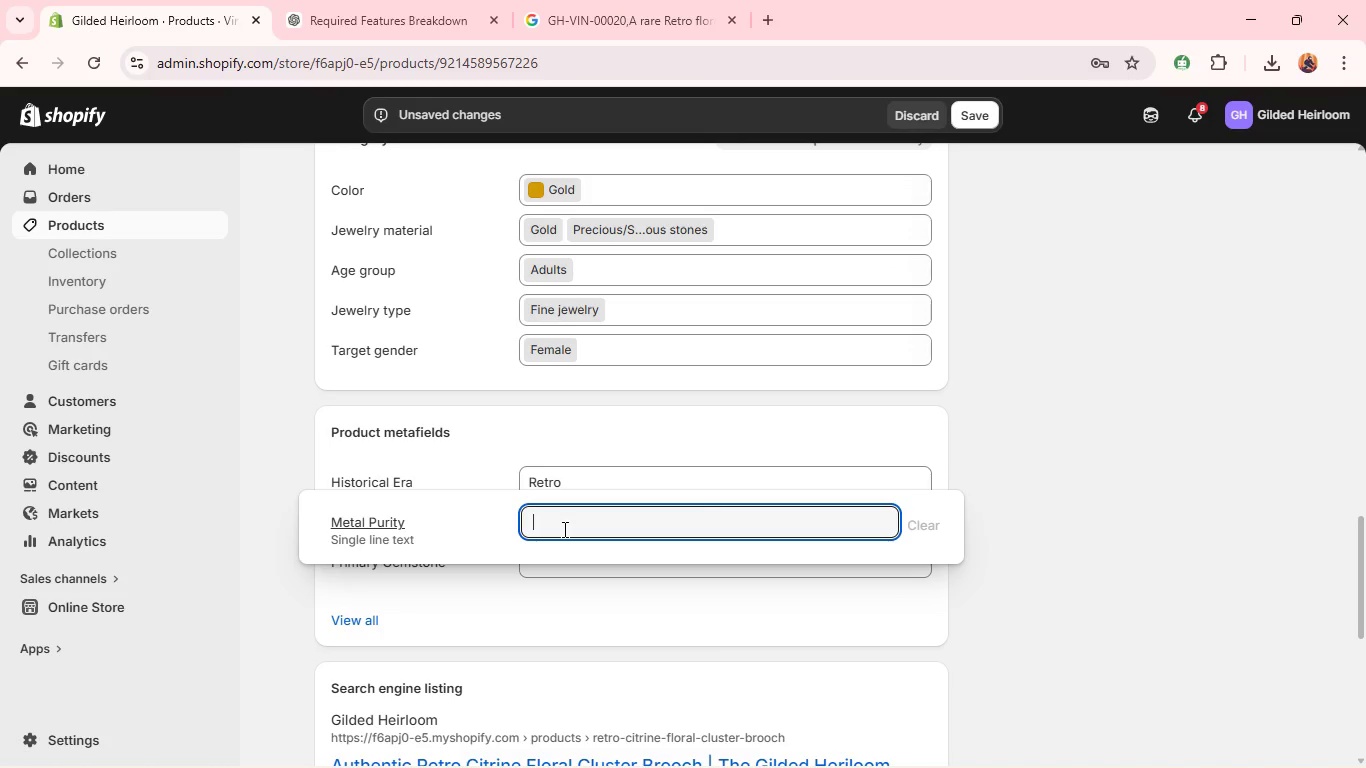 
type(14k Yellow )
 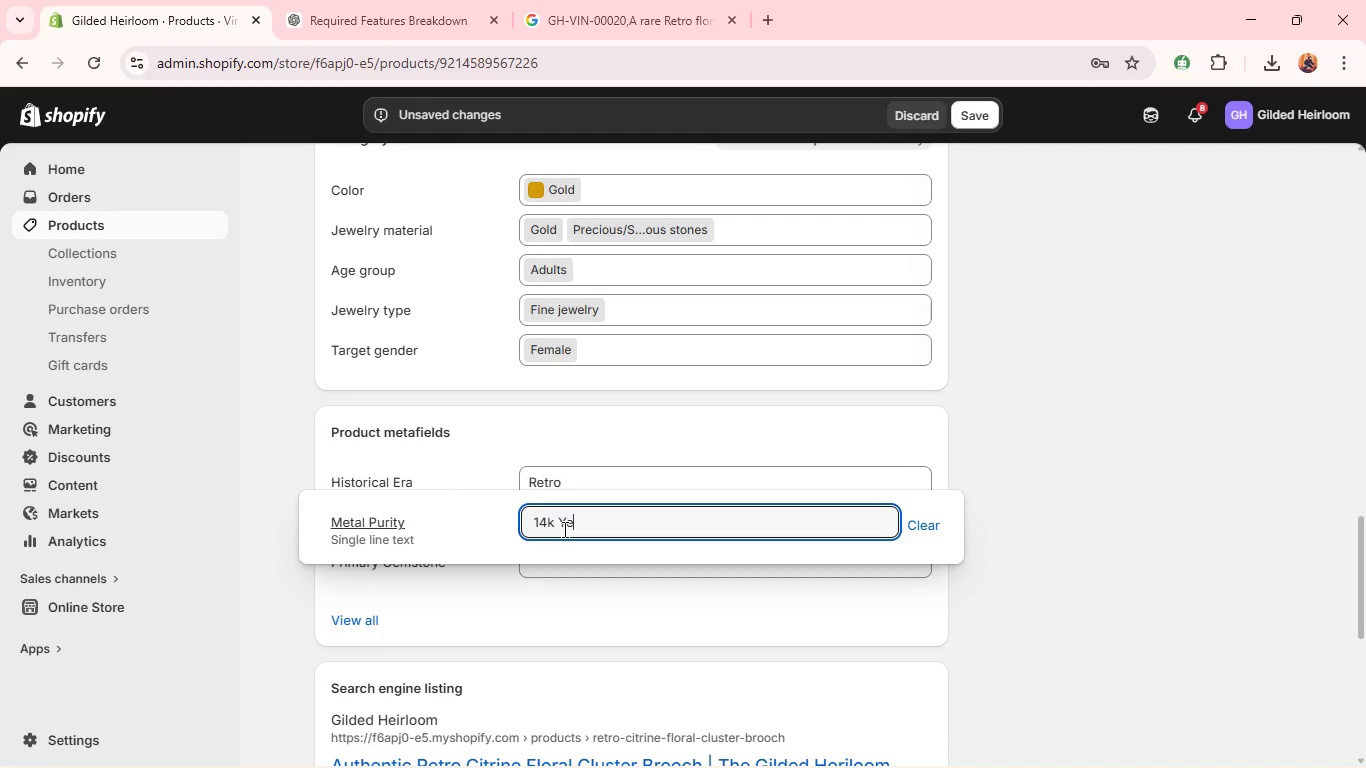 
type(Gold)
 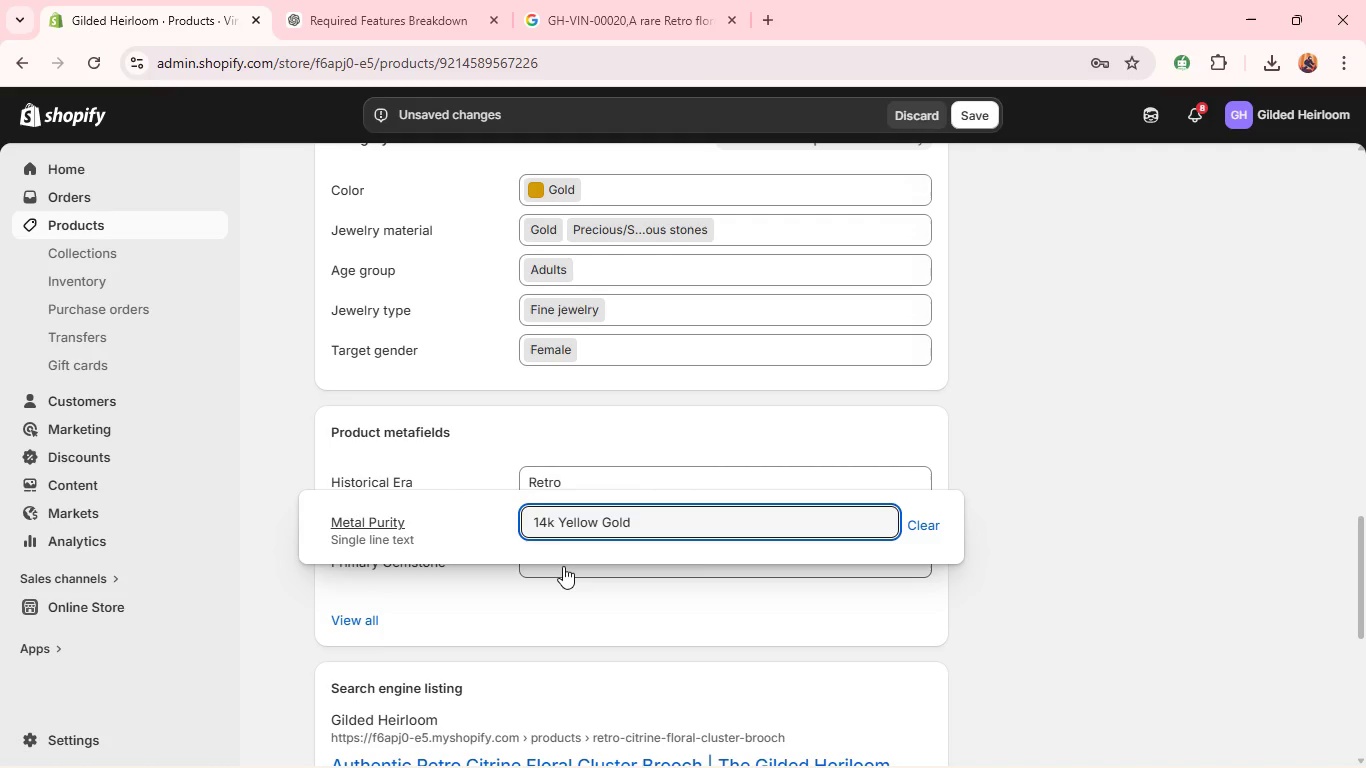 
left_click([563, 568])
 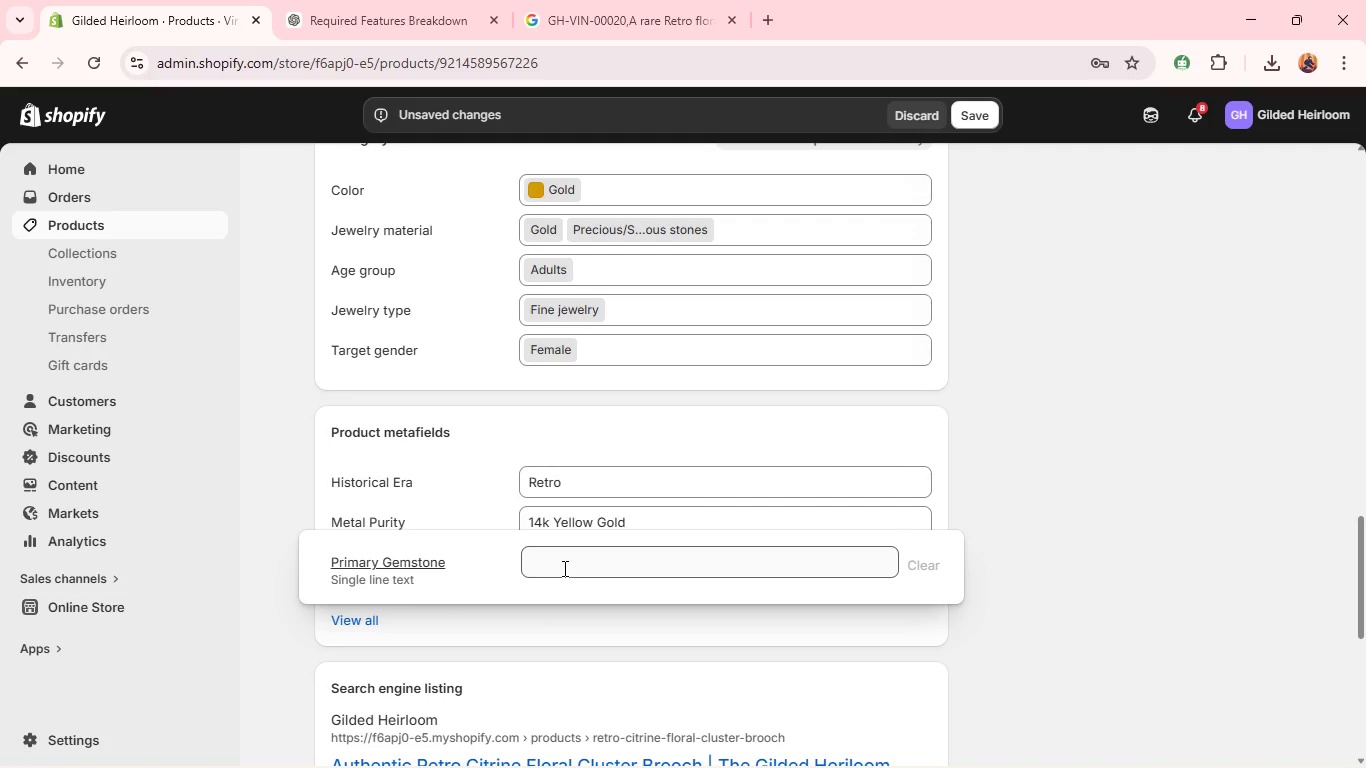 
type(Citri)
 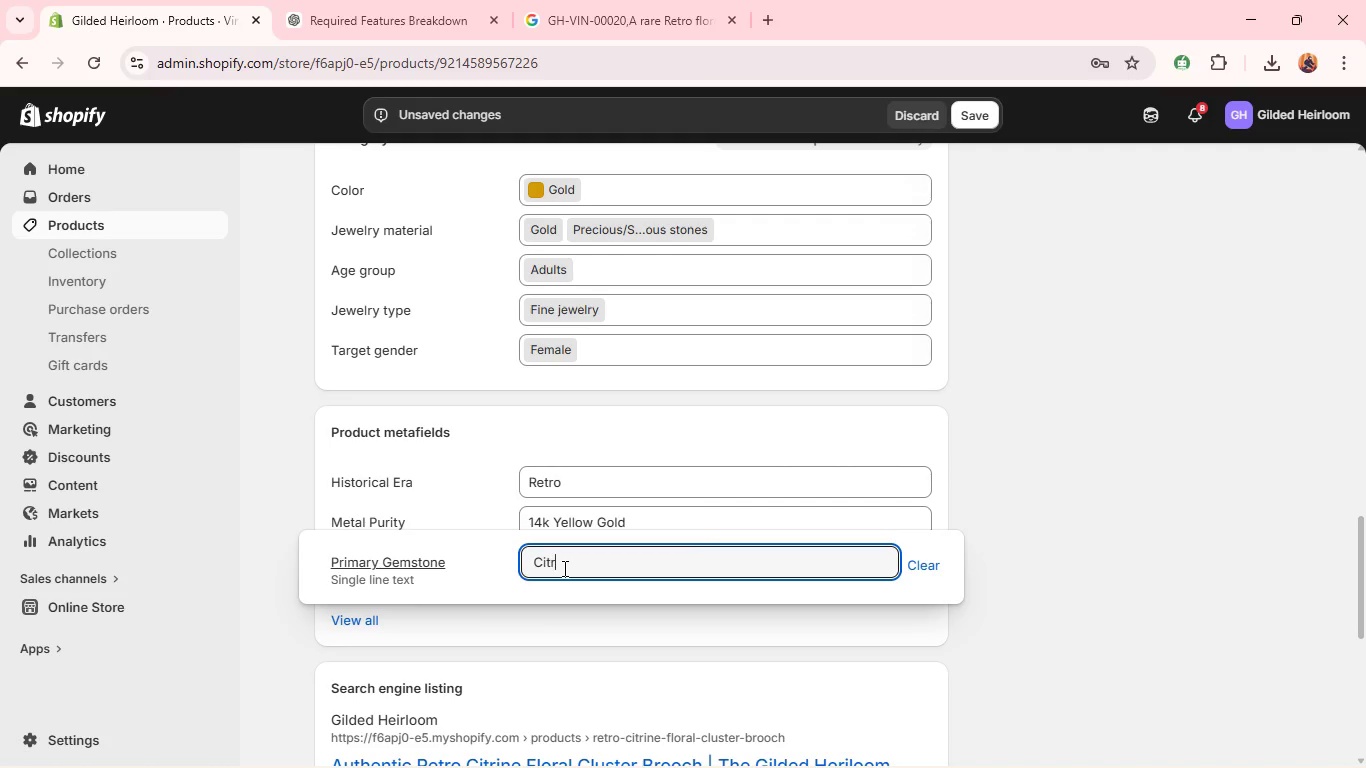 
type(ne)
 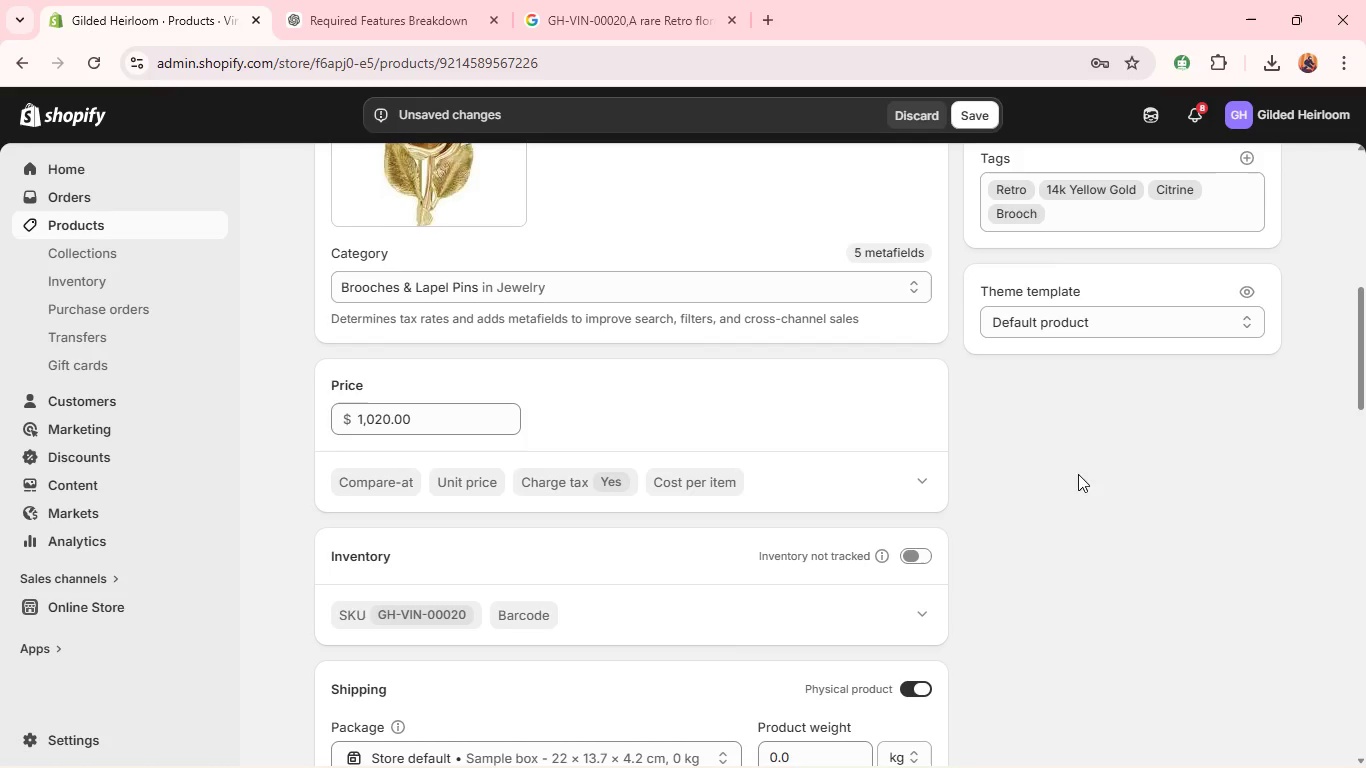 
left_click([980, 110])
 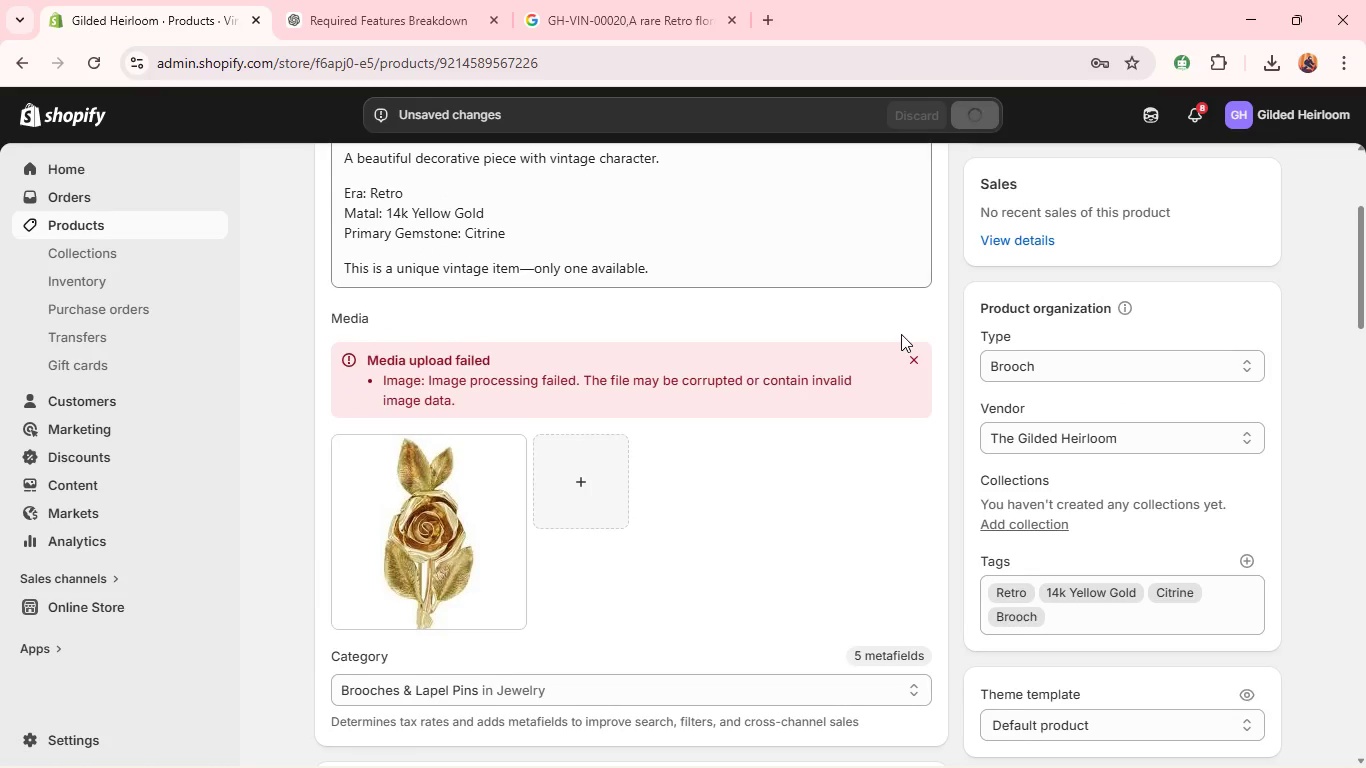 
wait(6.47)
 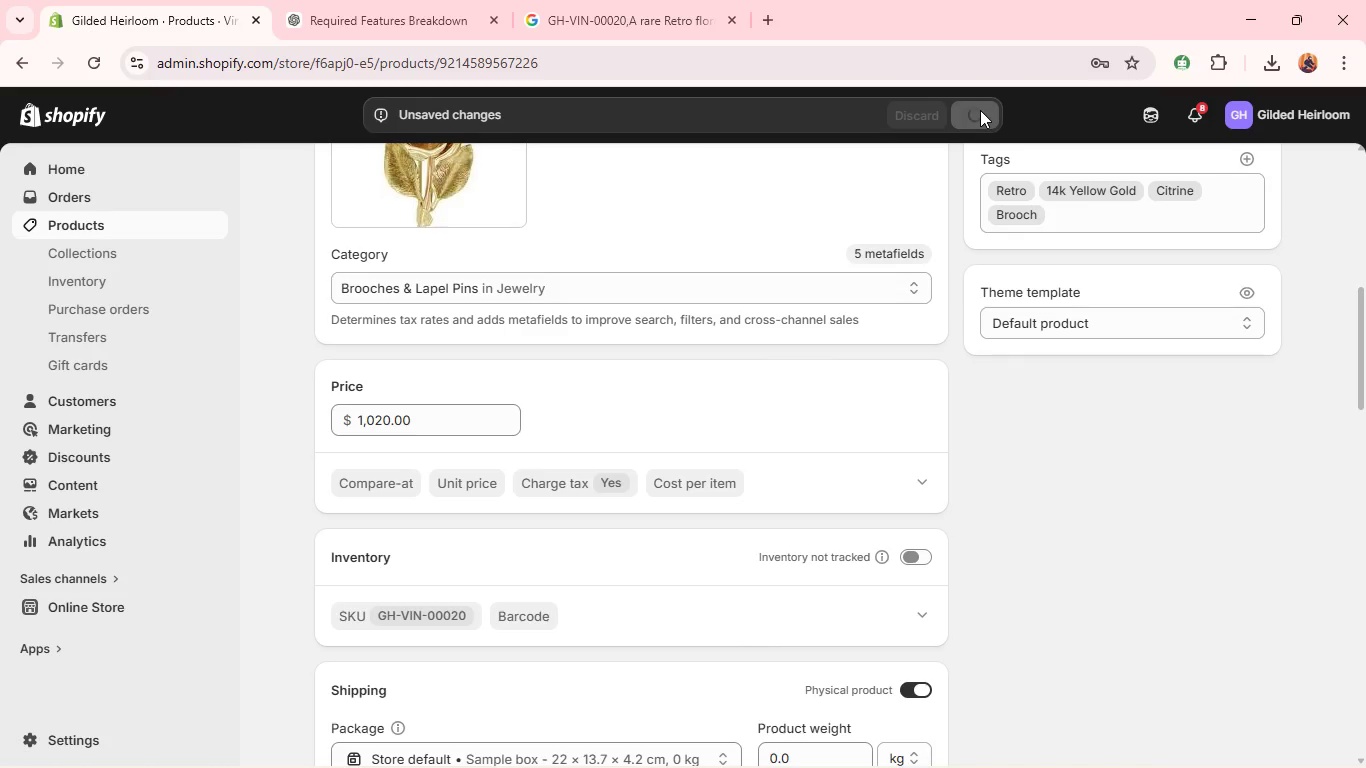 
left_click([919, 372])
 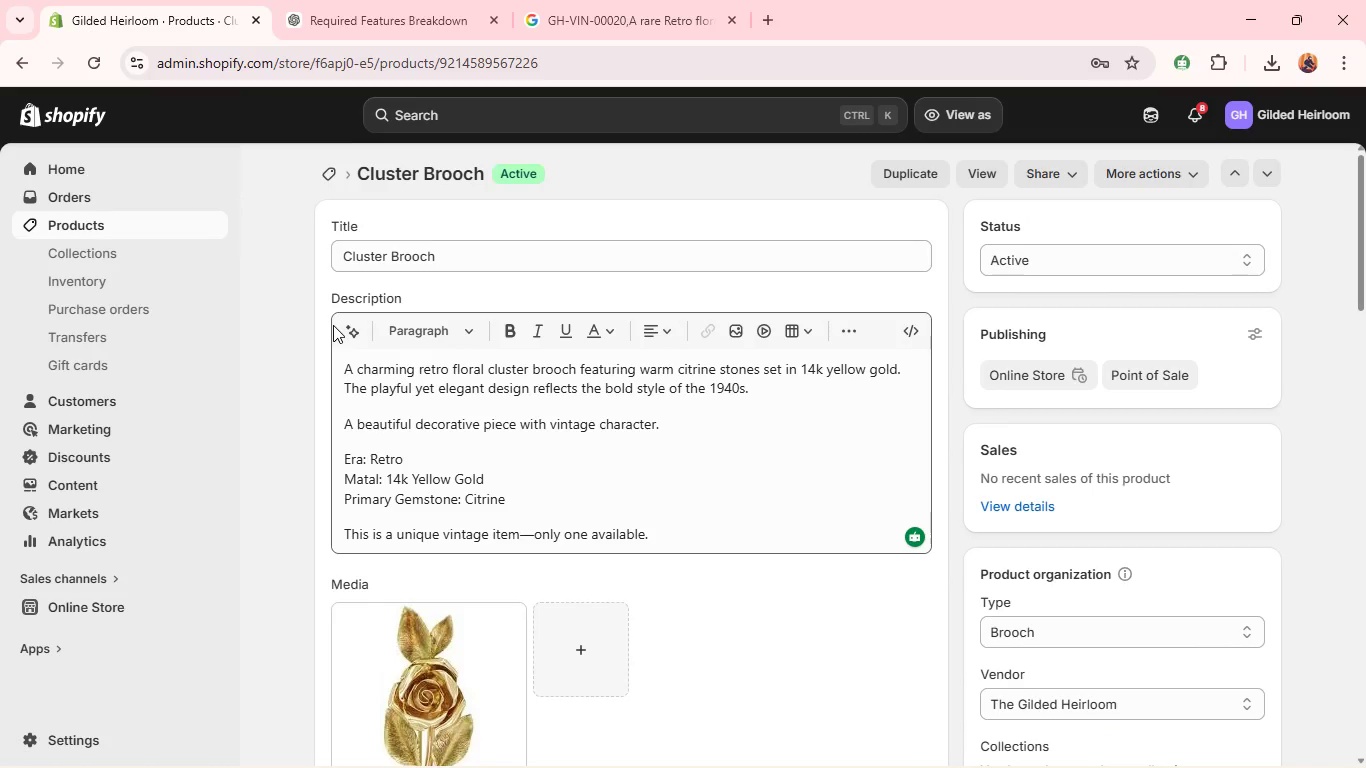 
wait(36.14)
 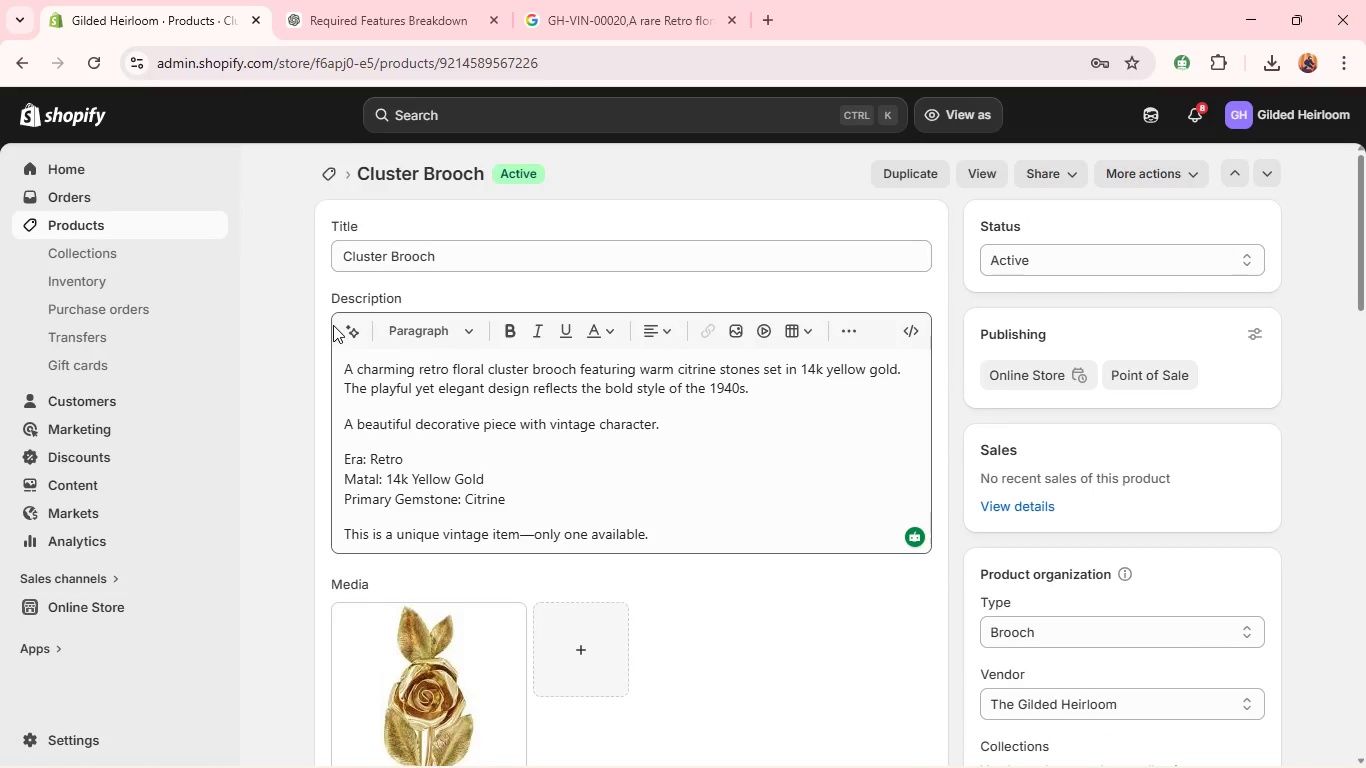 
left_click([346, 255])
 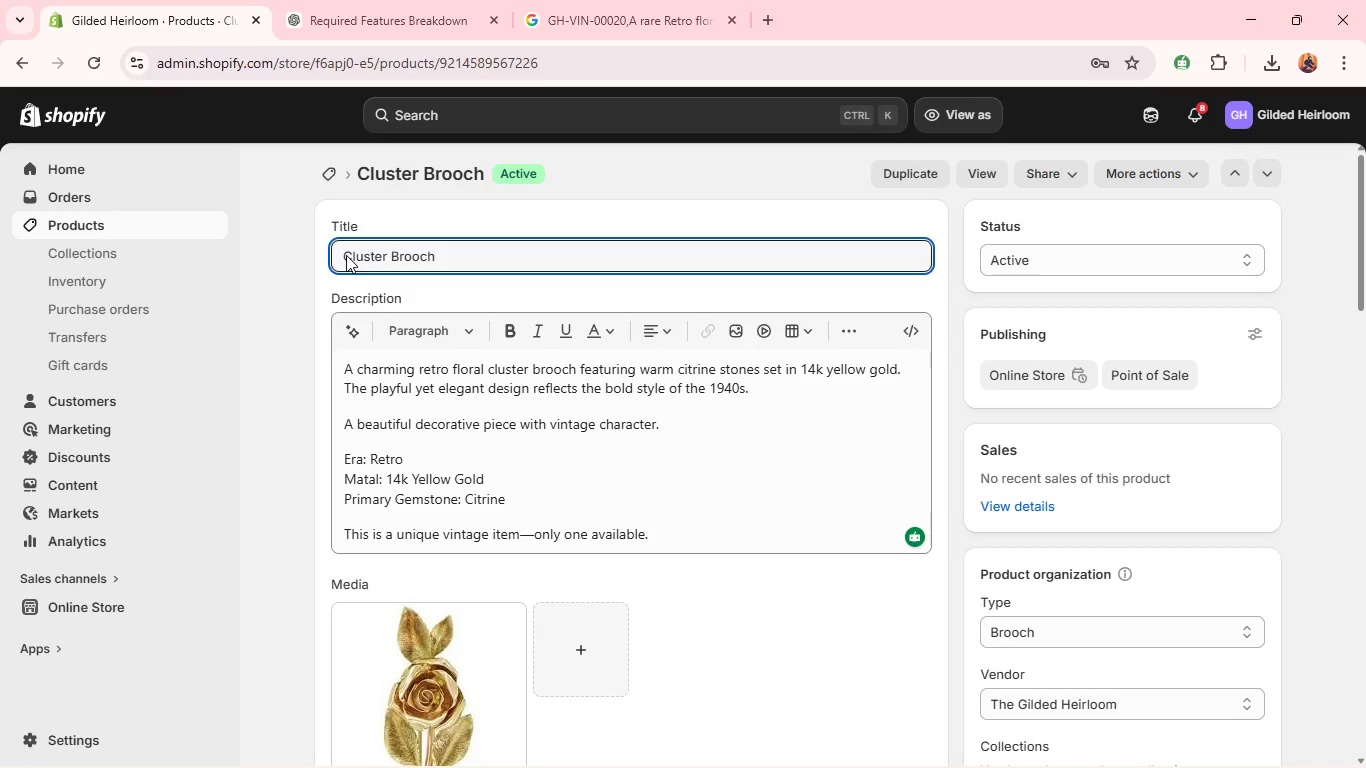 
type(Floral)
 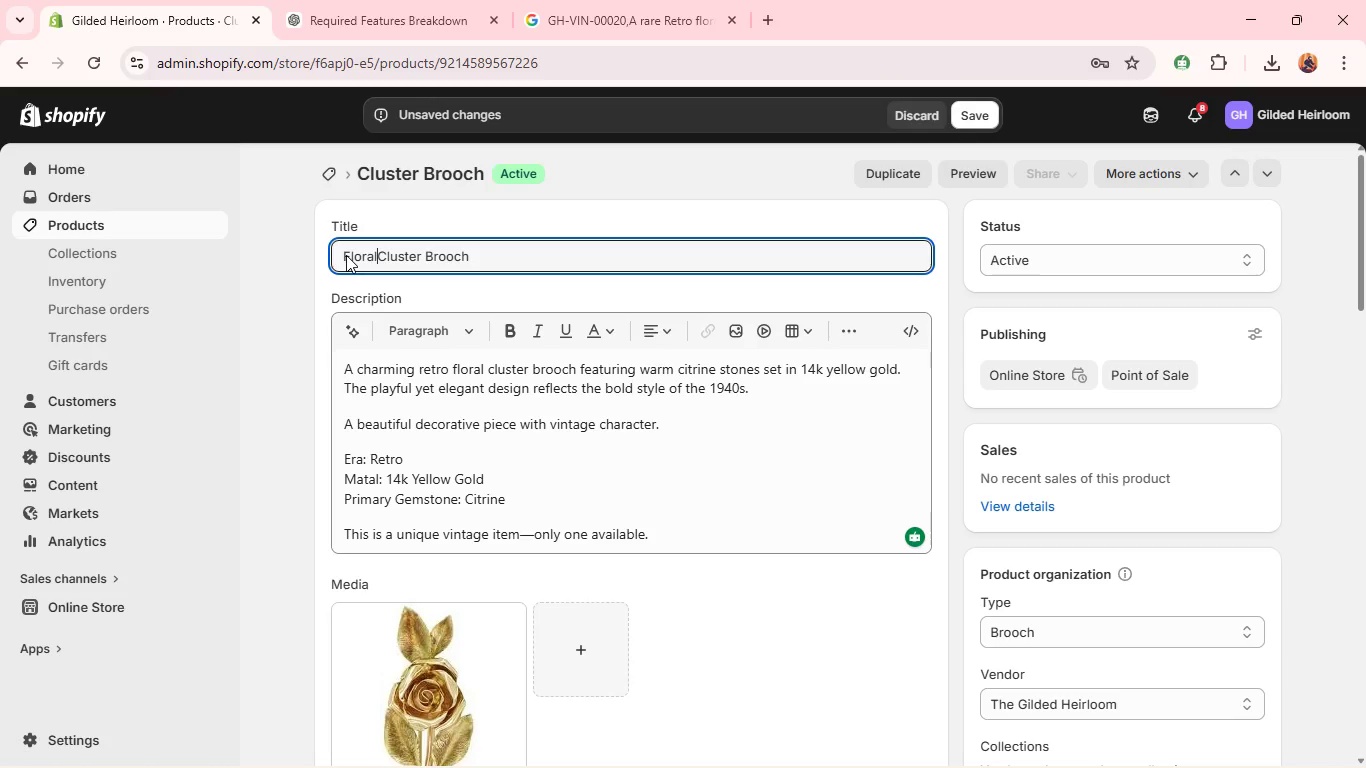 
key(Space)
 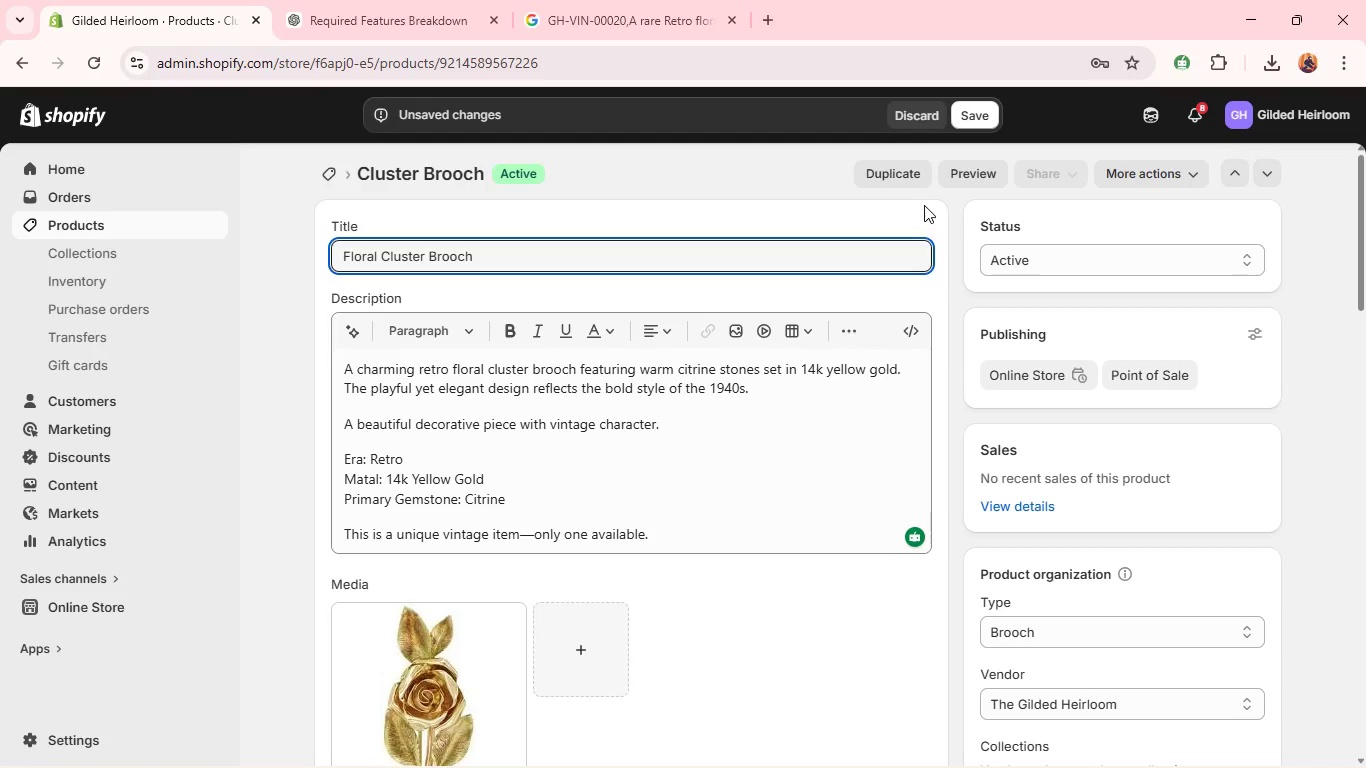 
left_click([973, 121])
 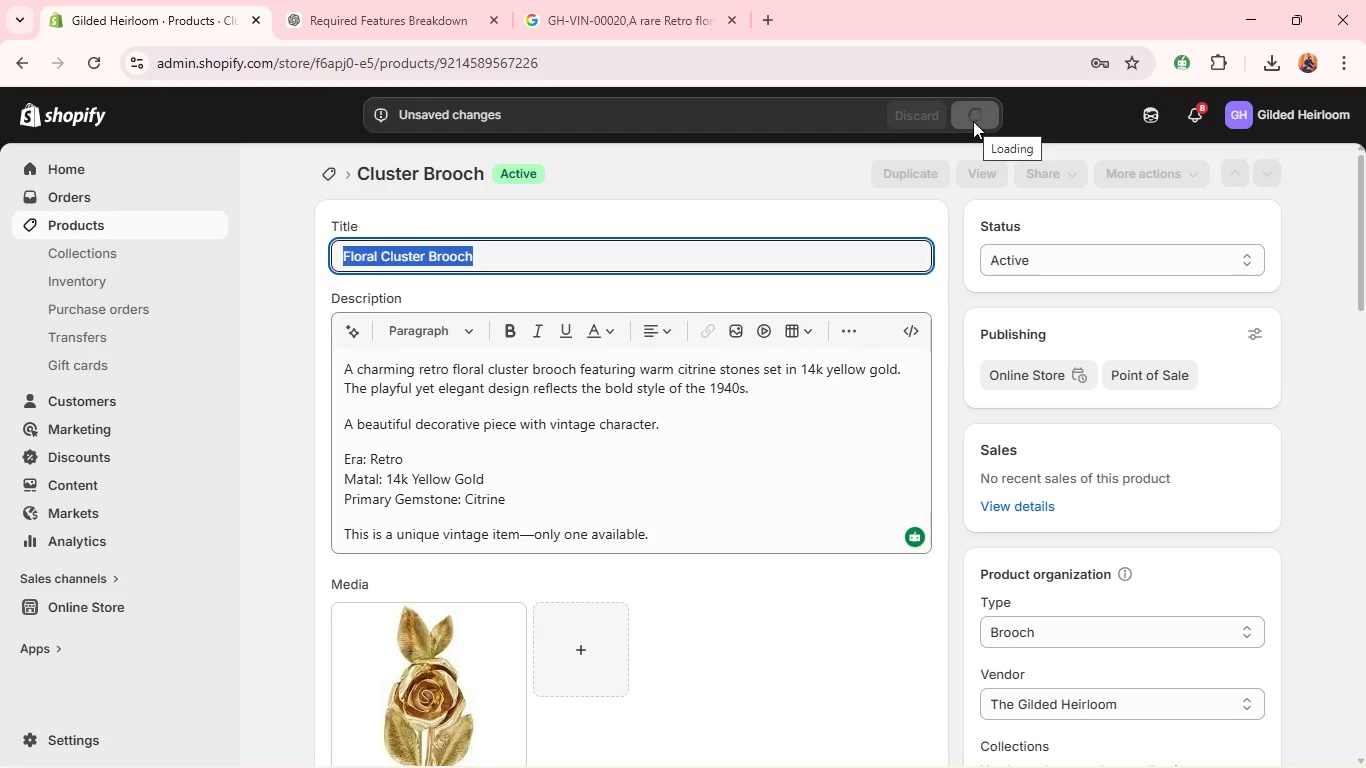 
wait(8.7)
 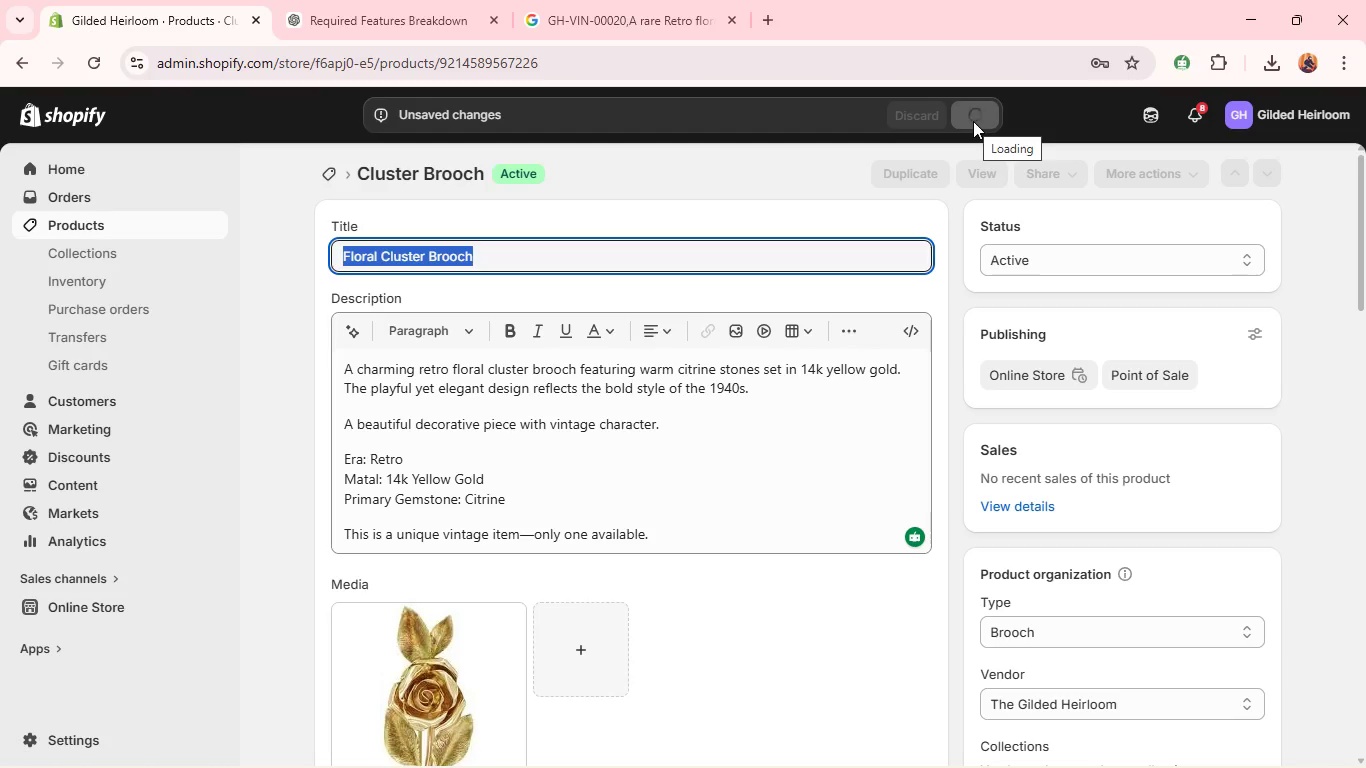 
left_click([320, 178])
 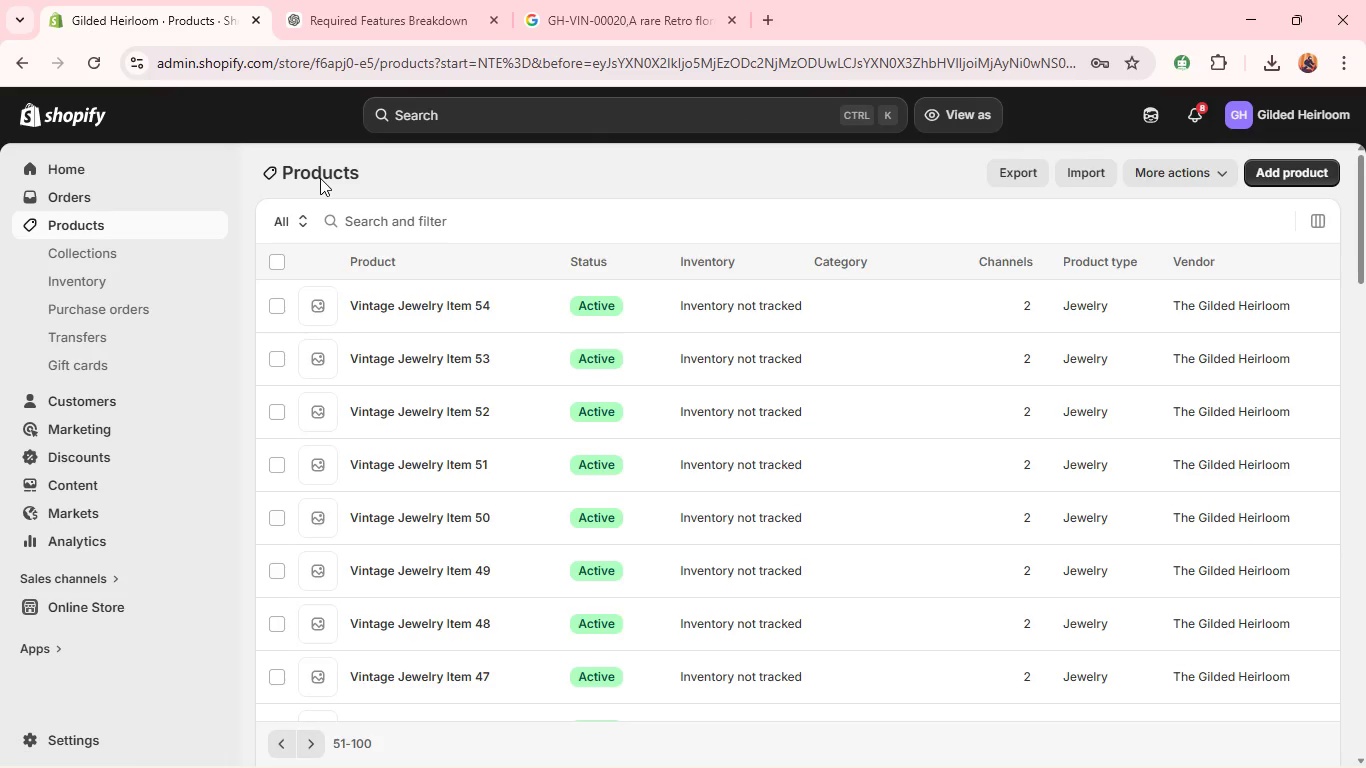 
wait(69.66)
 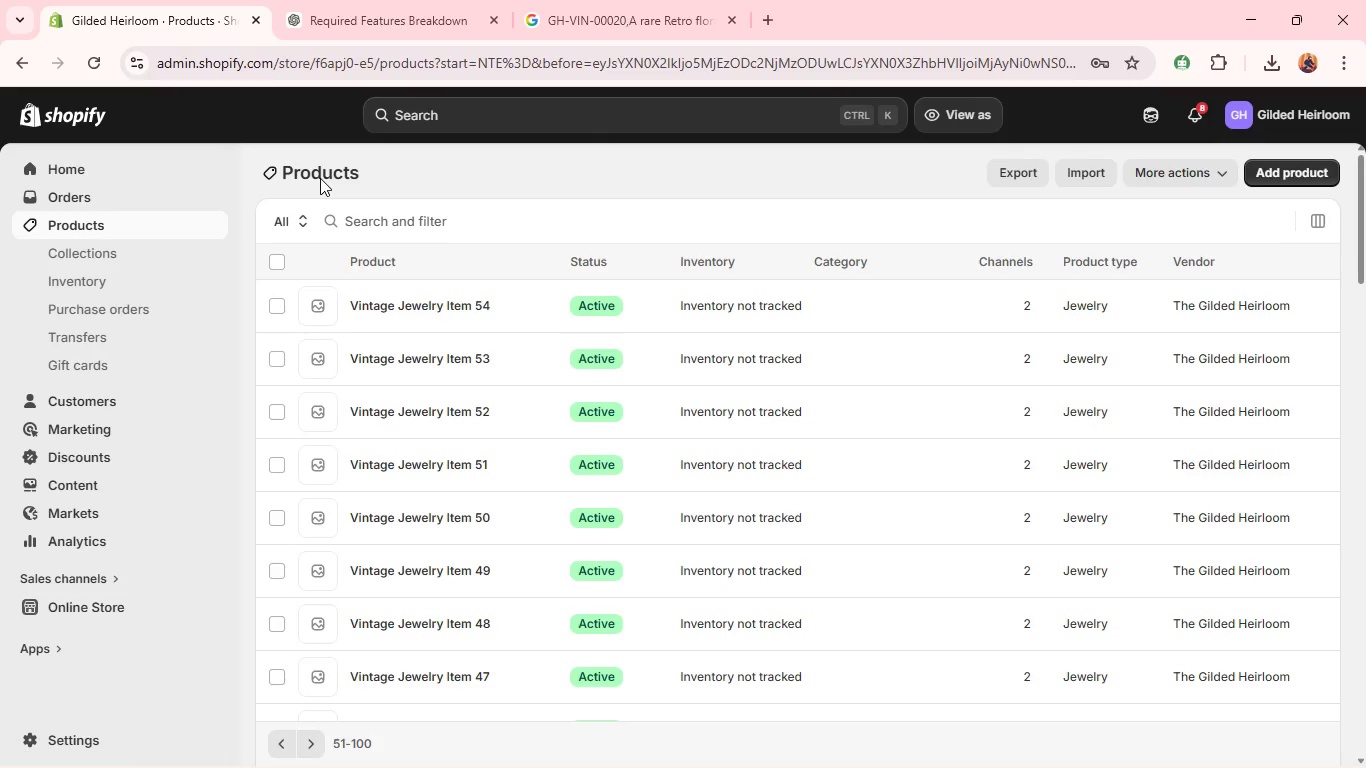 
left_click([452, 400])
 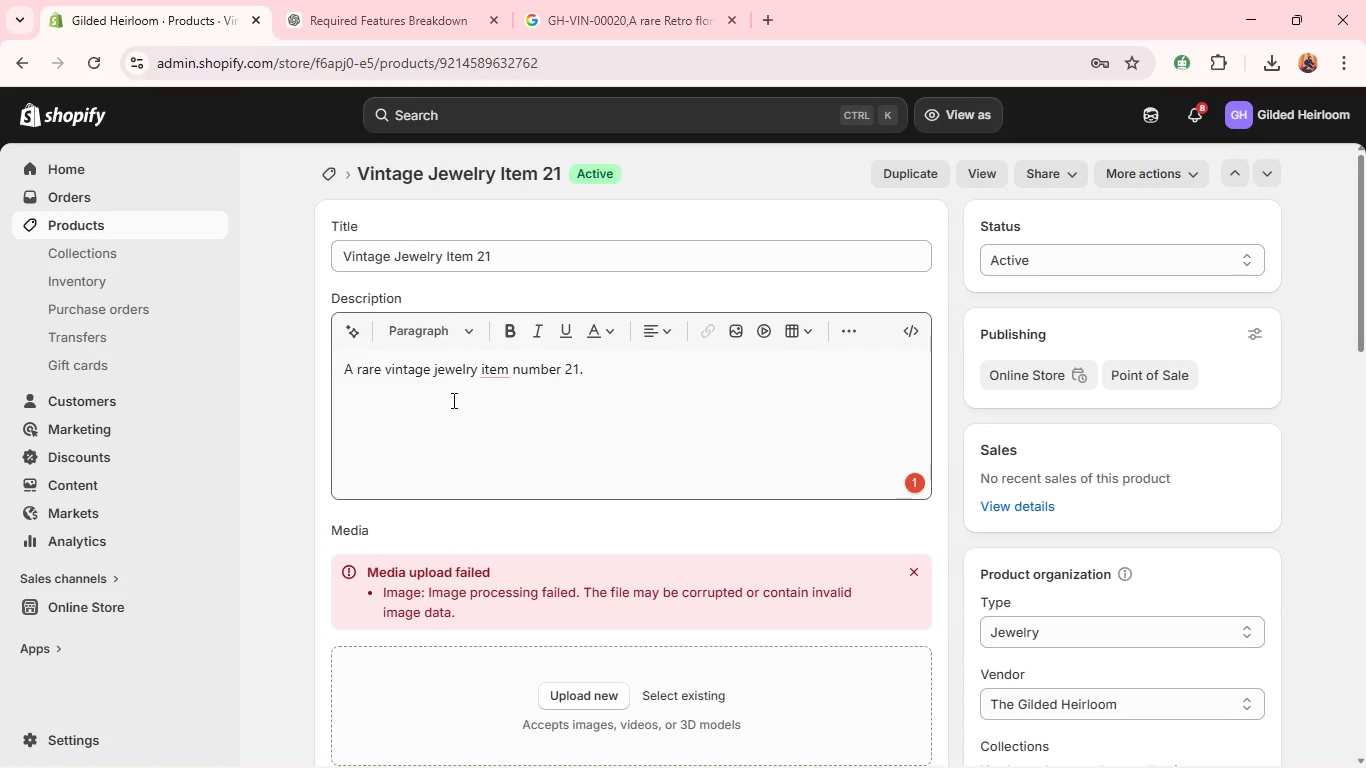 
wait(19.08)
 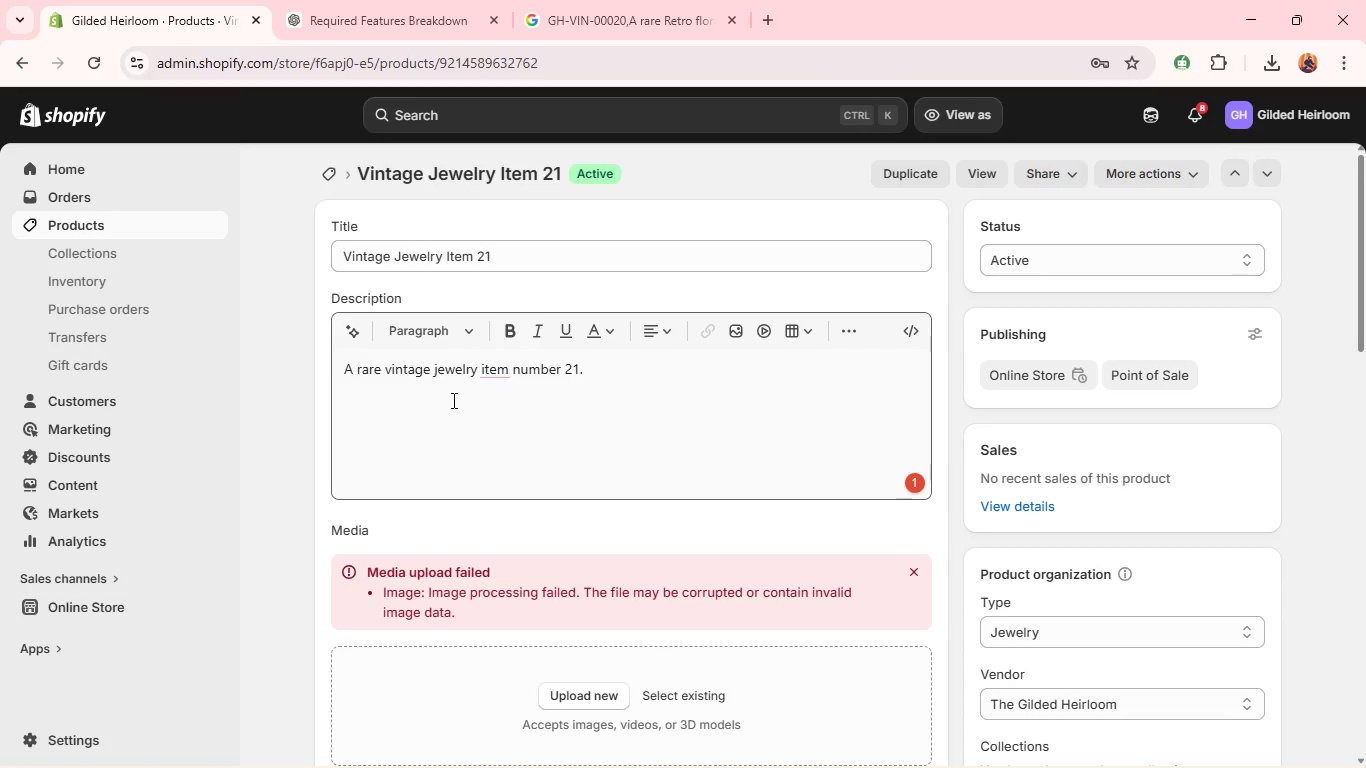 
left_click([452, 400])
 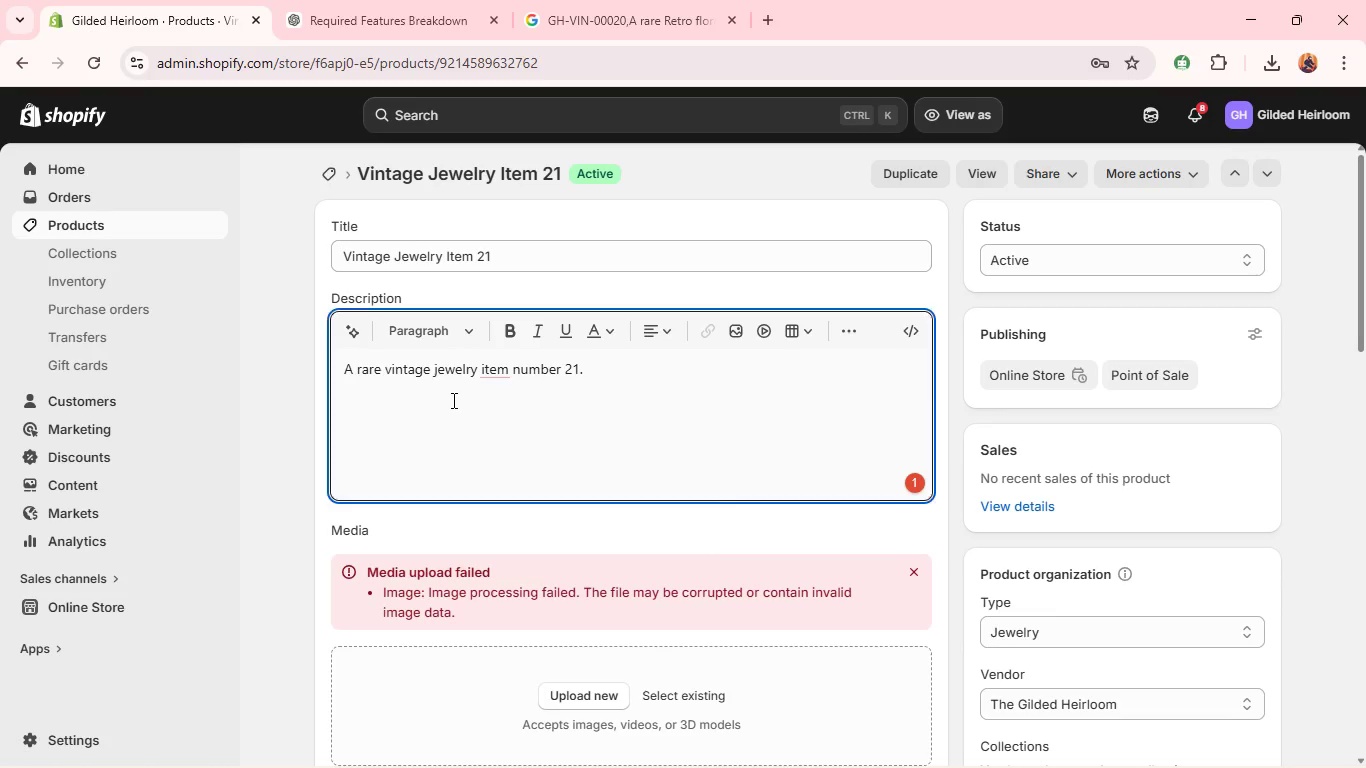 
key(Control+A)
 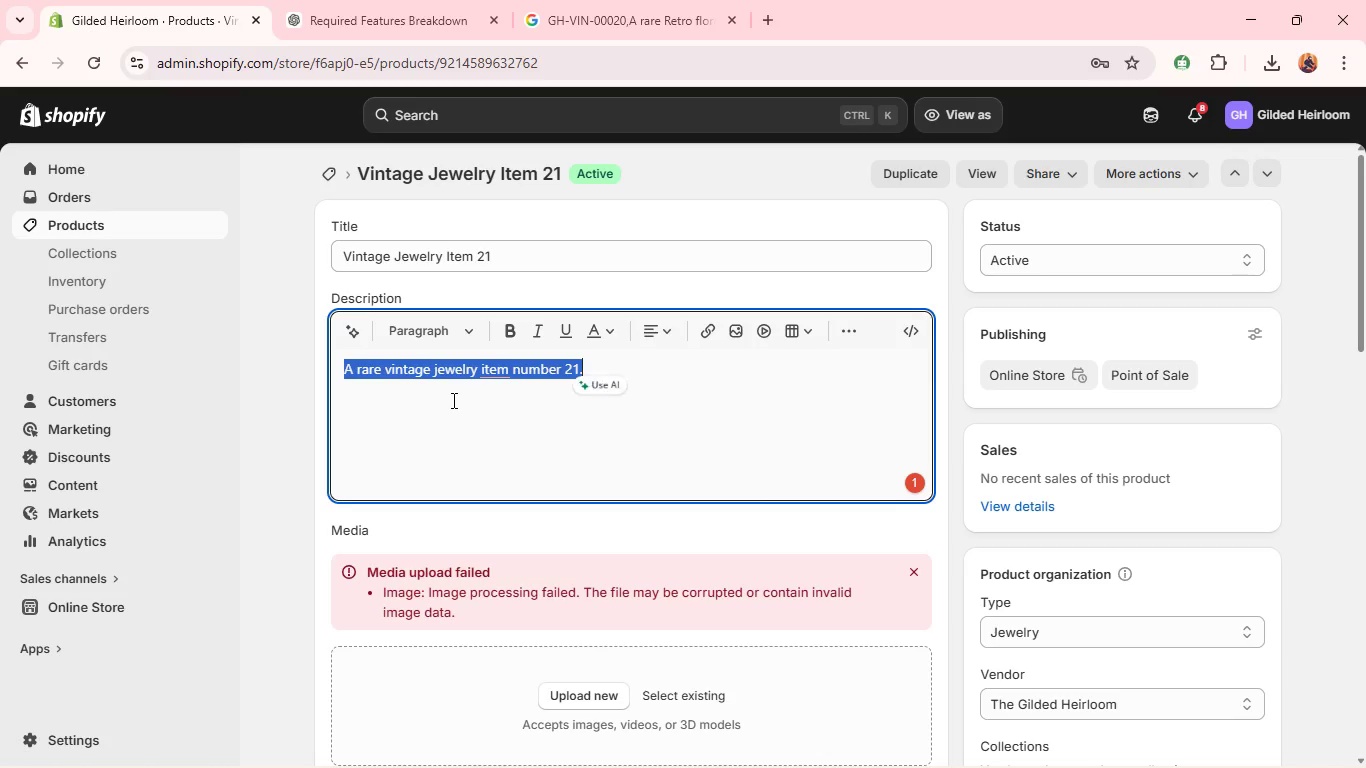 
key(Backspace)
 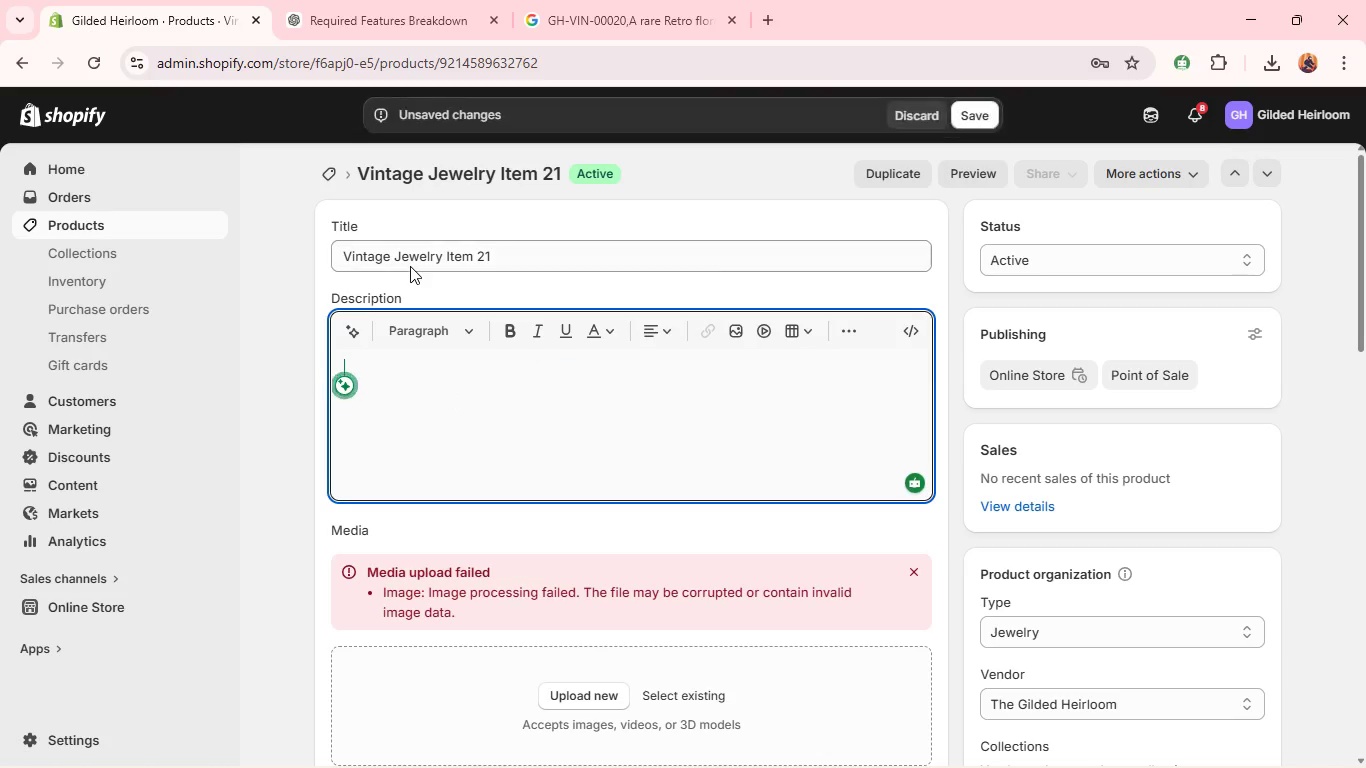 
double_click([410, 266])
 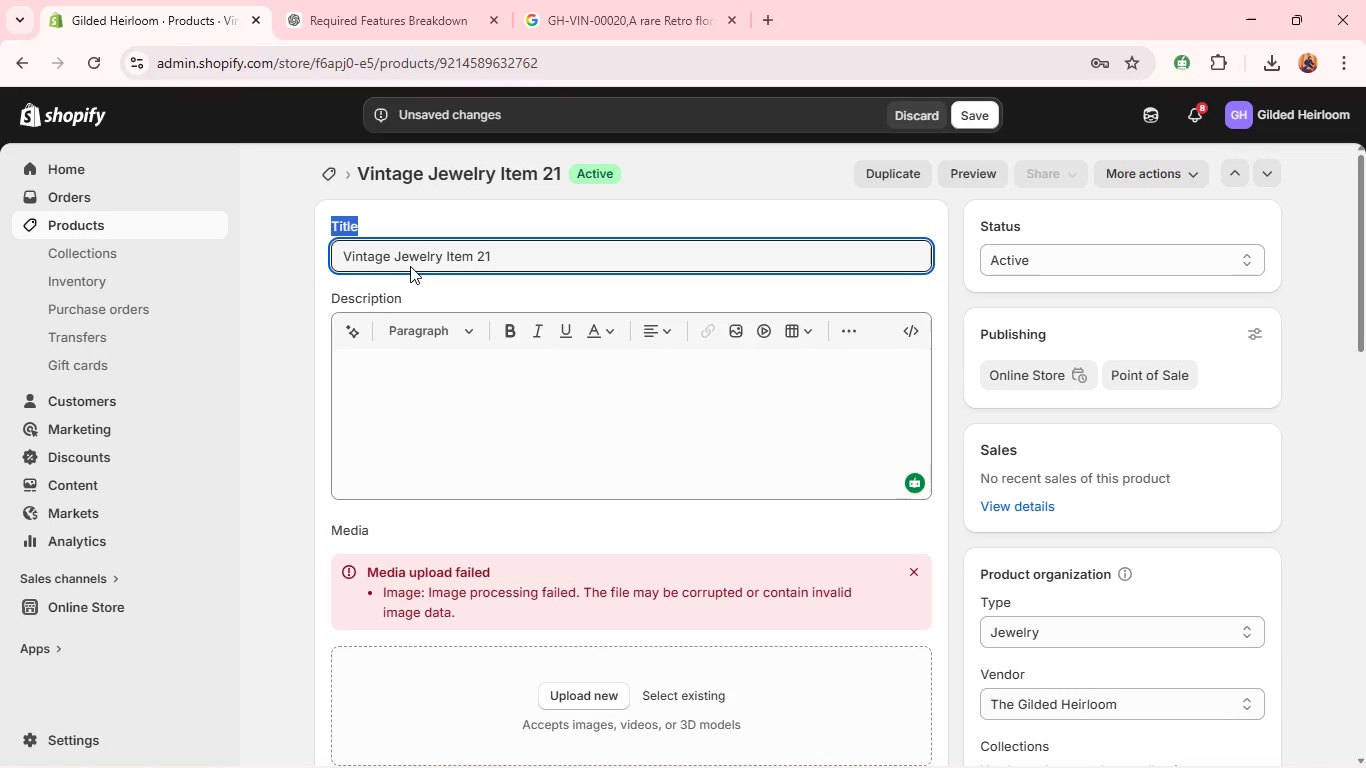 
triple_click([410, 266])
 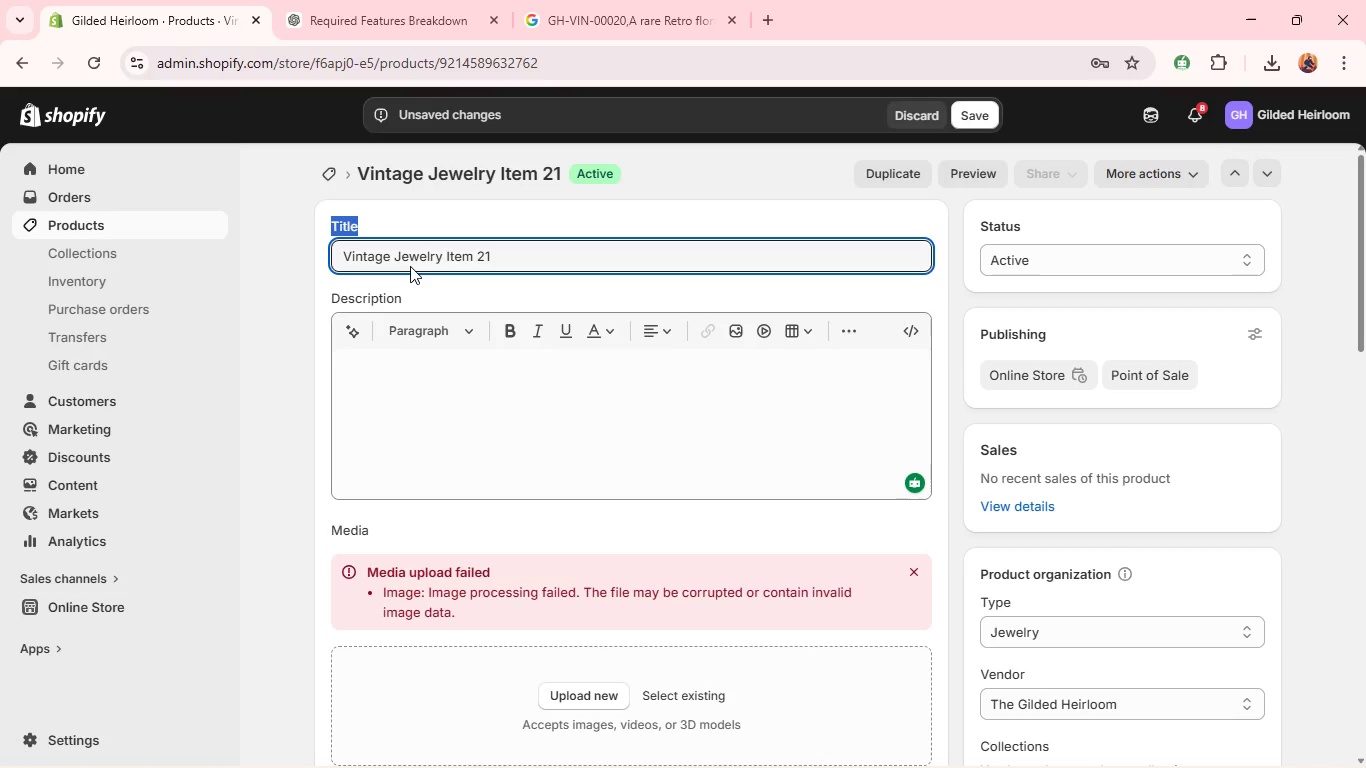 
triple_click([410, 266])
 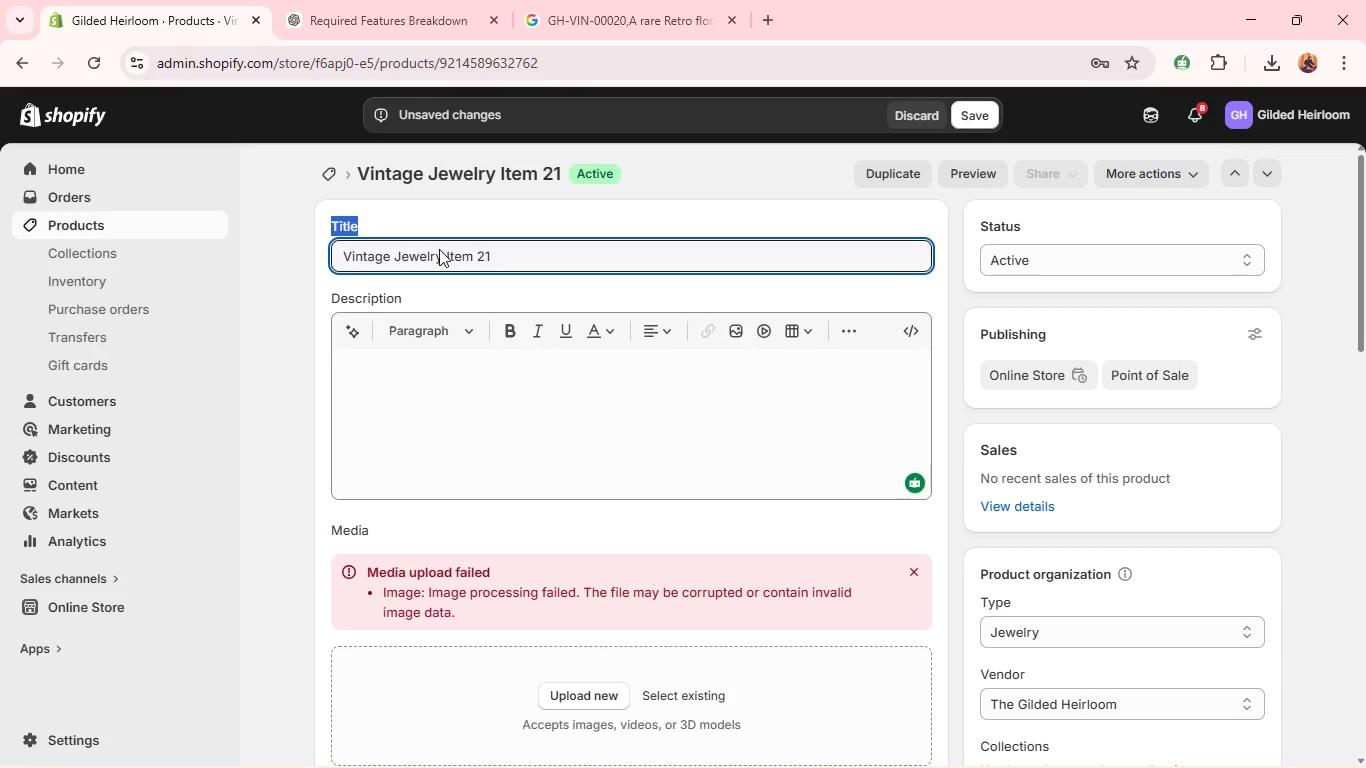 
double_click([439, 249])
 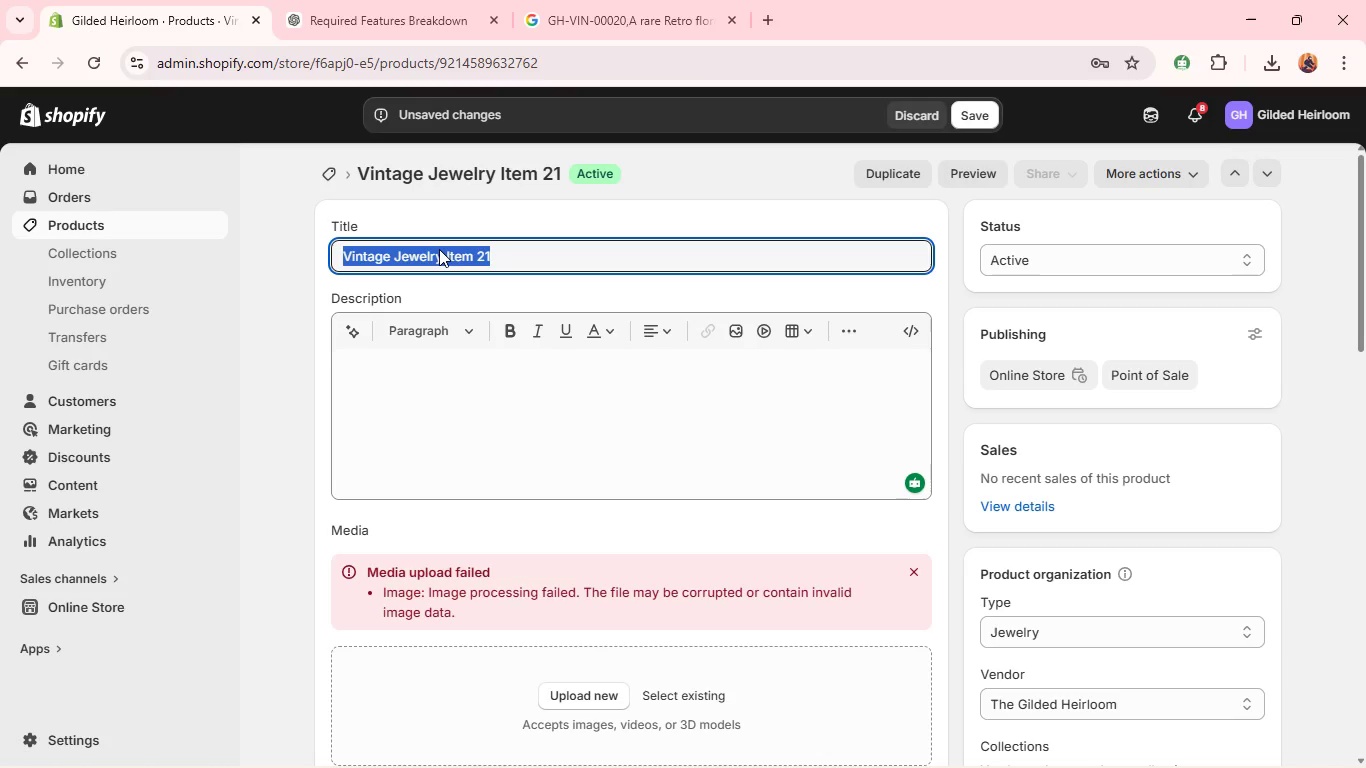 
triple_click([439, 249])
 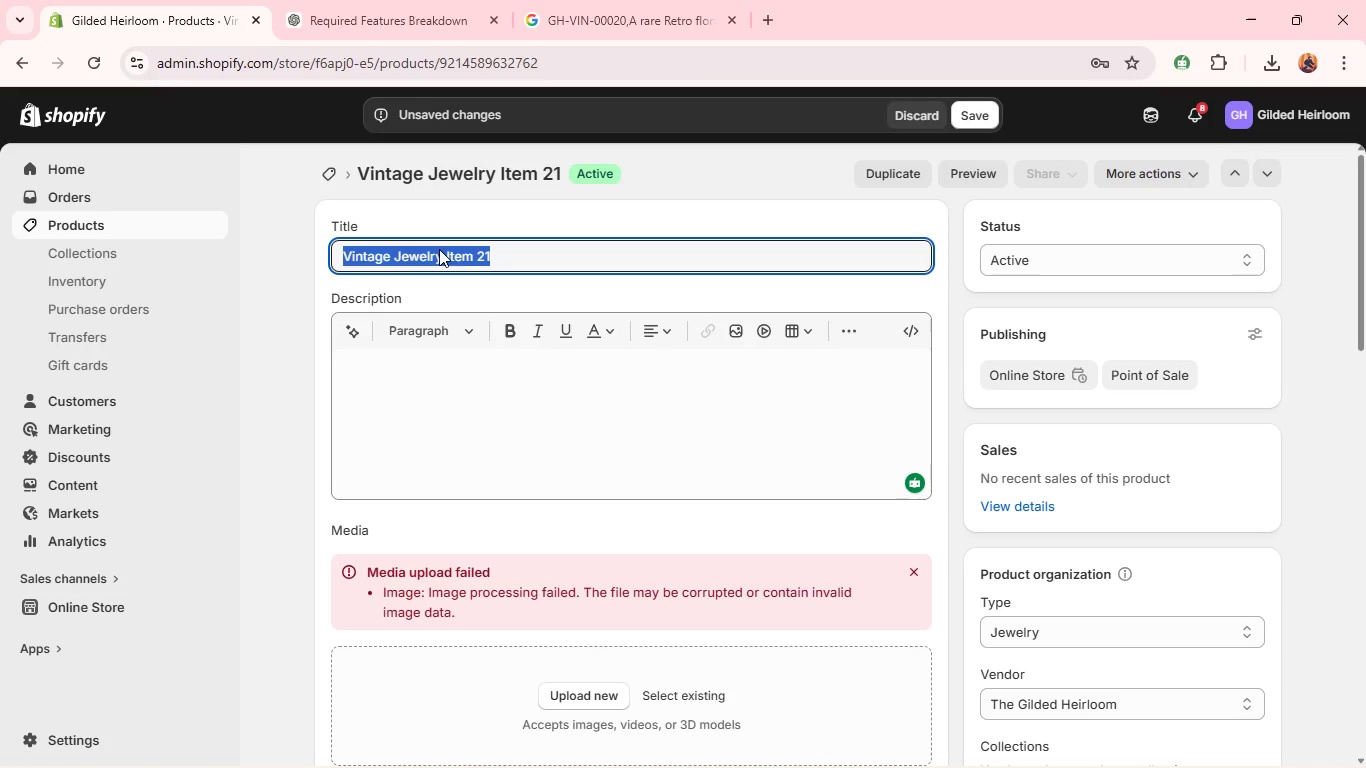 
type(Cocktail)
 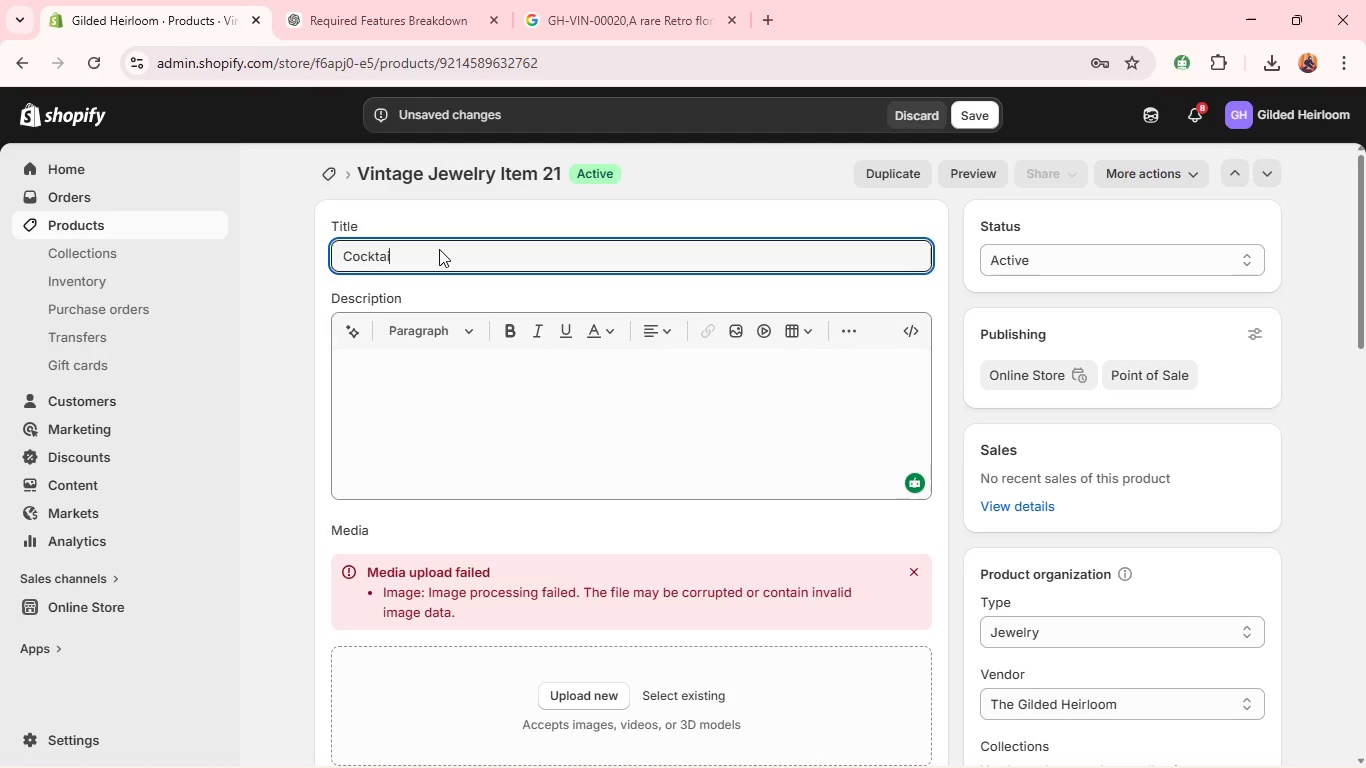 
type( Ring )
 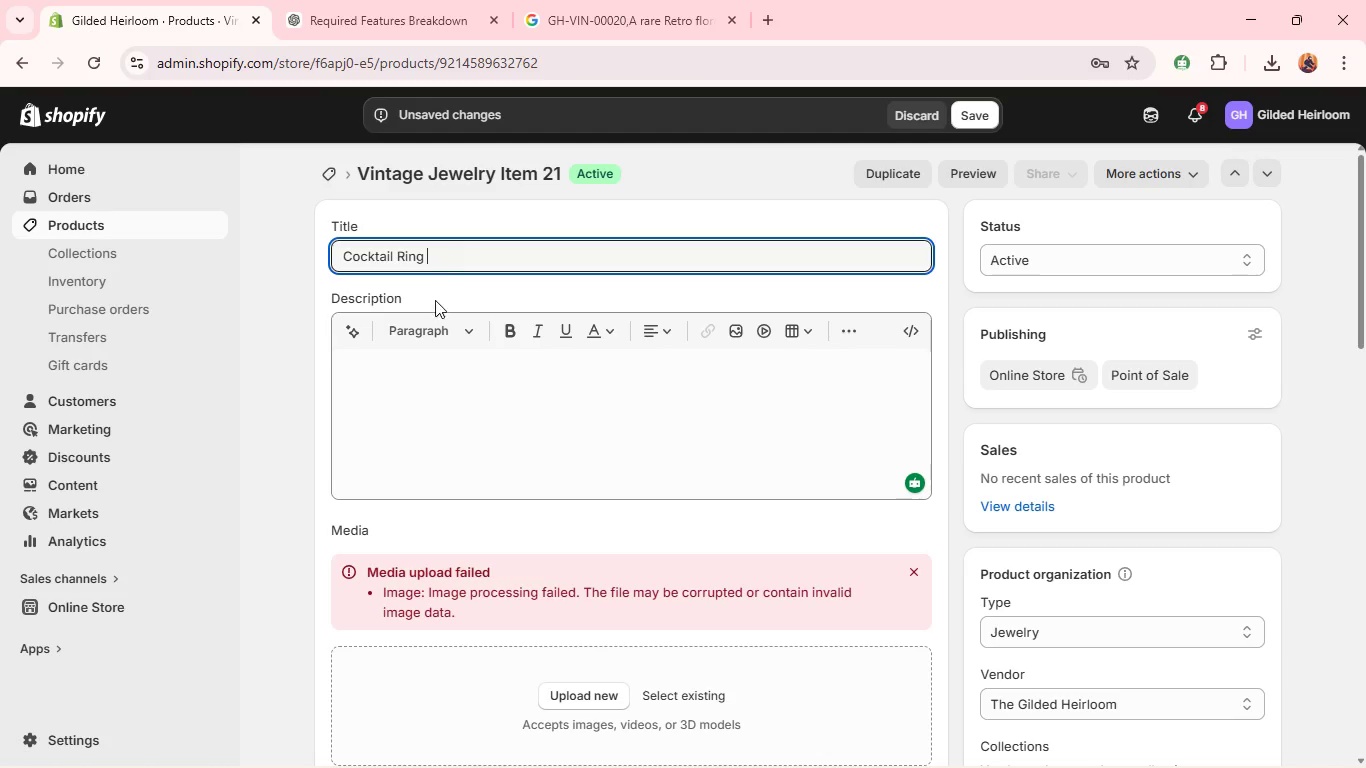 
left_click([429, 325])
 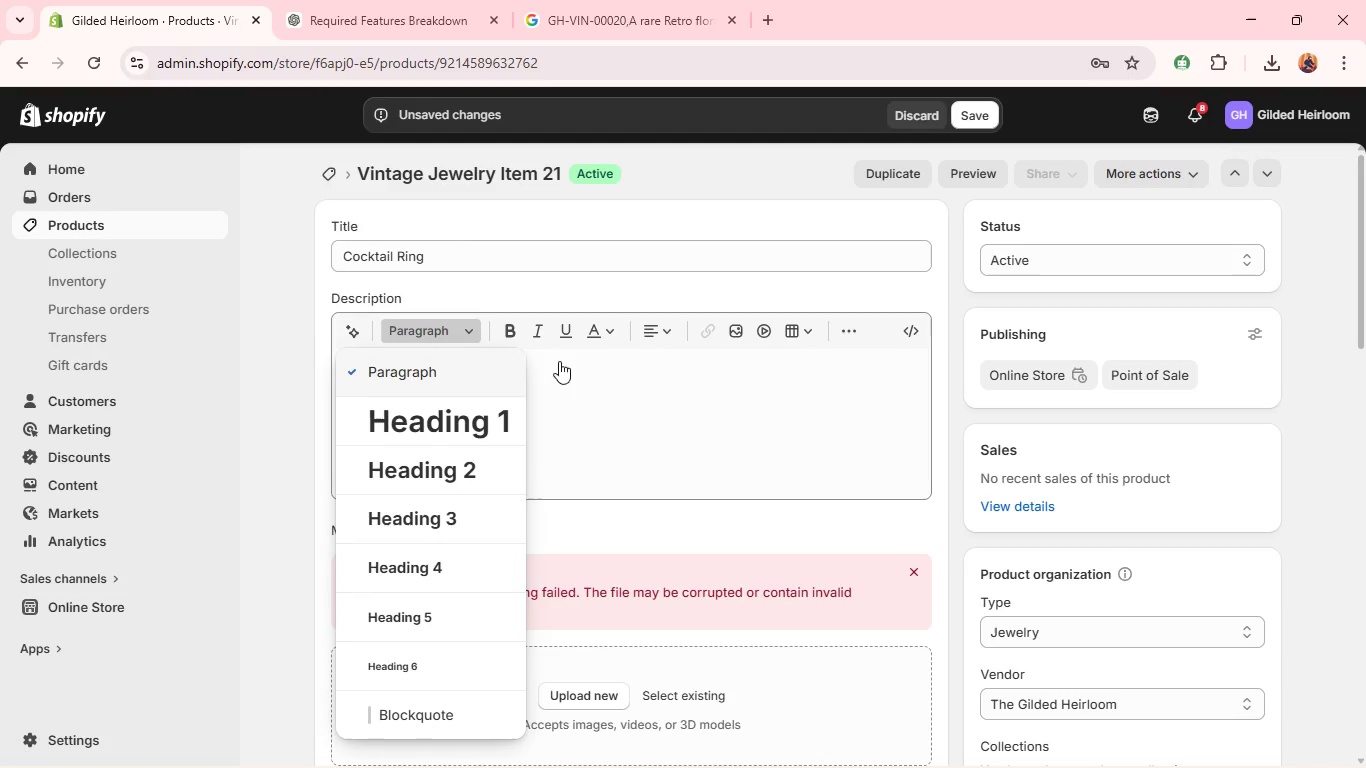 
left_click([602, 370])
 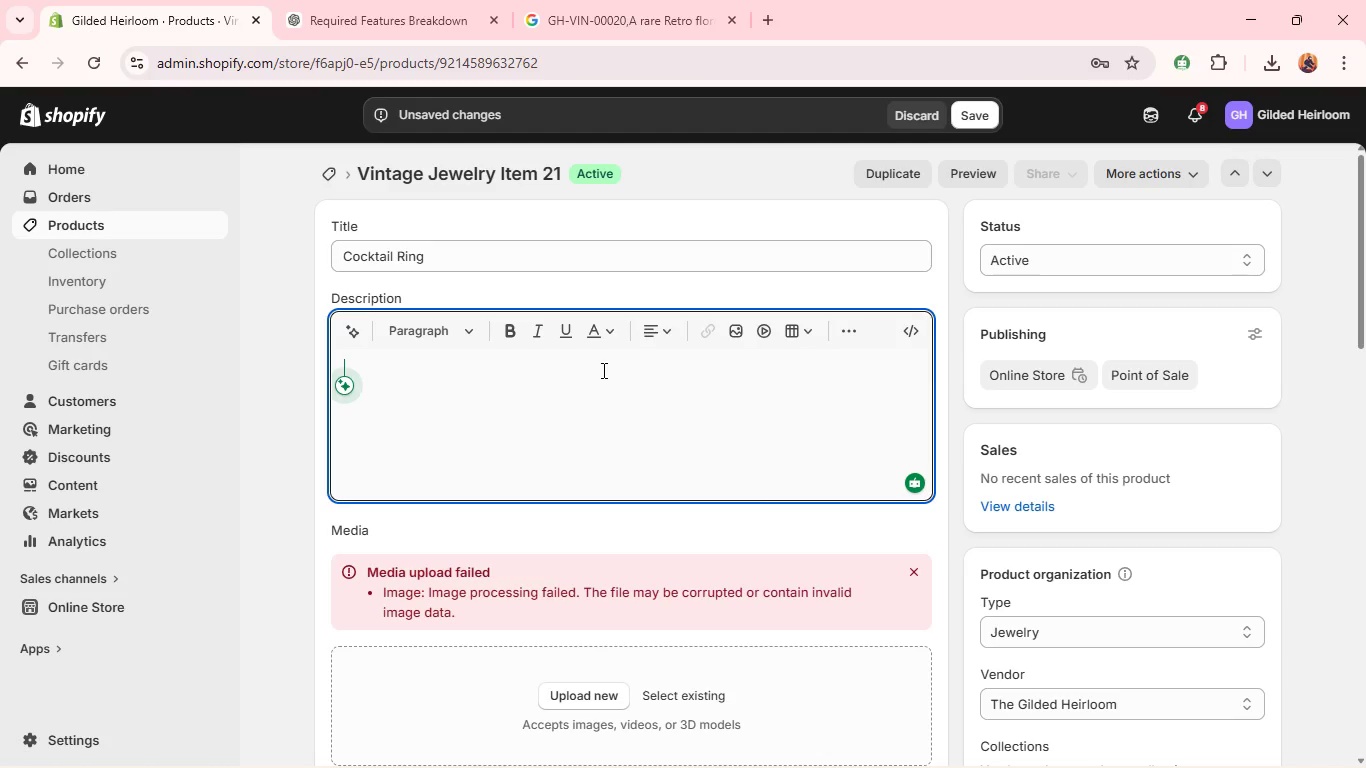 
wait(18.77)
 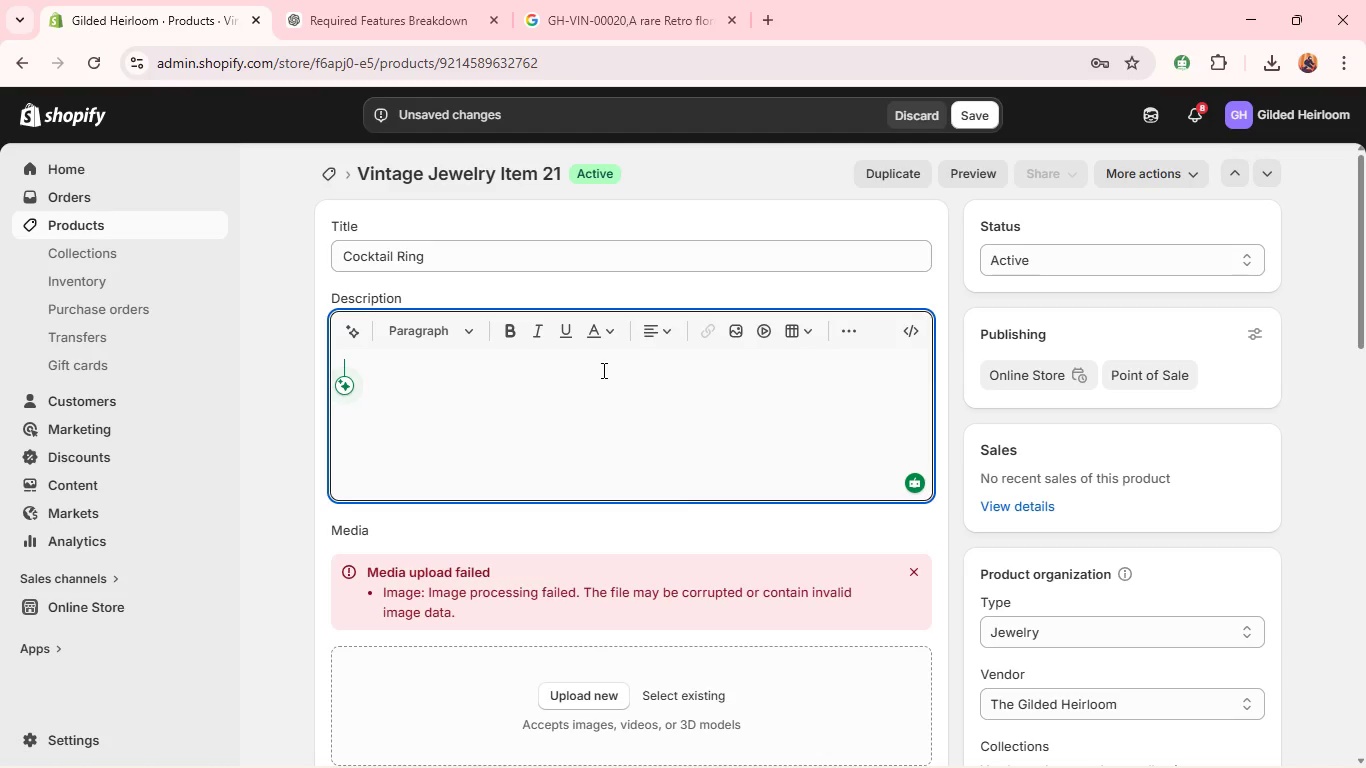 
type(A striking Art Deco cocktail ring featuring a brilliant European cut diamond set in 9k yellow gold. The bold )
 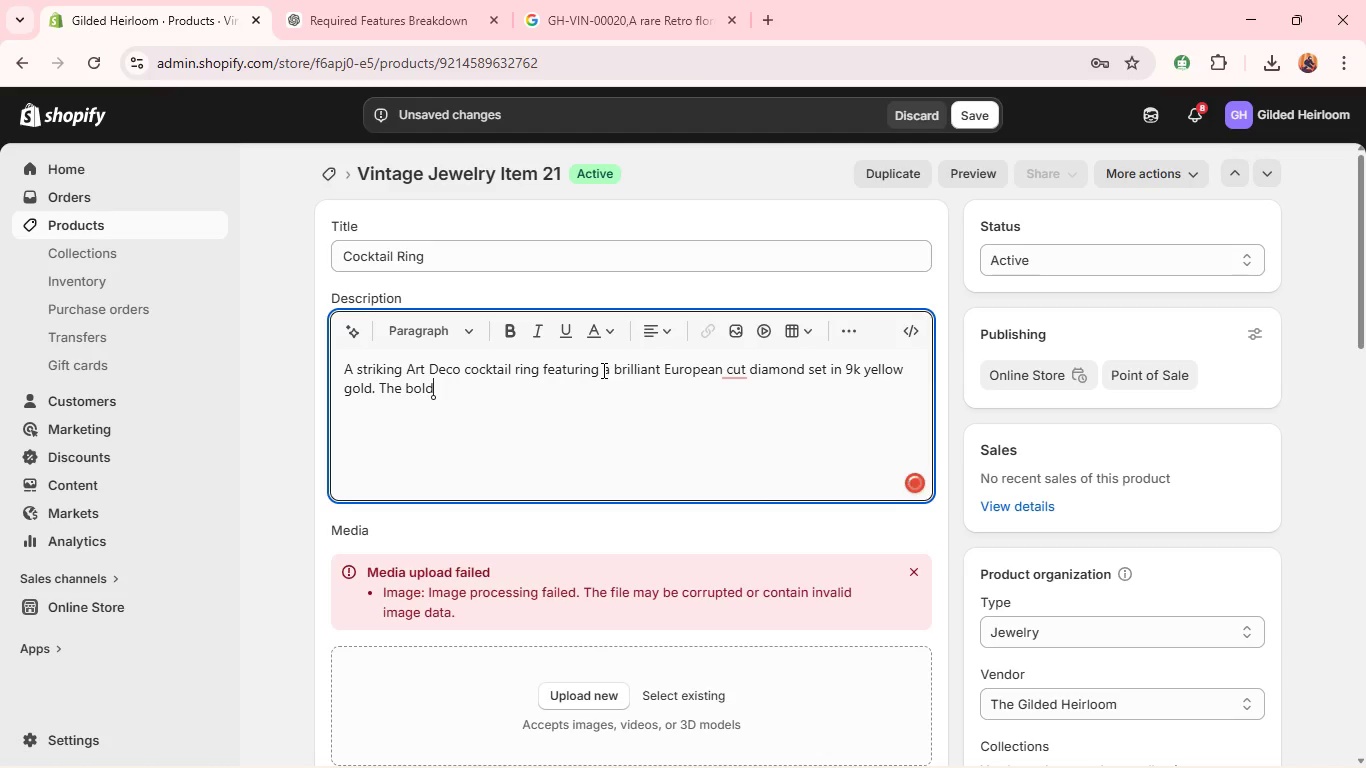 
type(geomert)
key(Backspace)
key(Backspace)
type(try and celan lines reflect the iconic style od )
key(Backspace)
key(Backspace)
type(f the 193)
 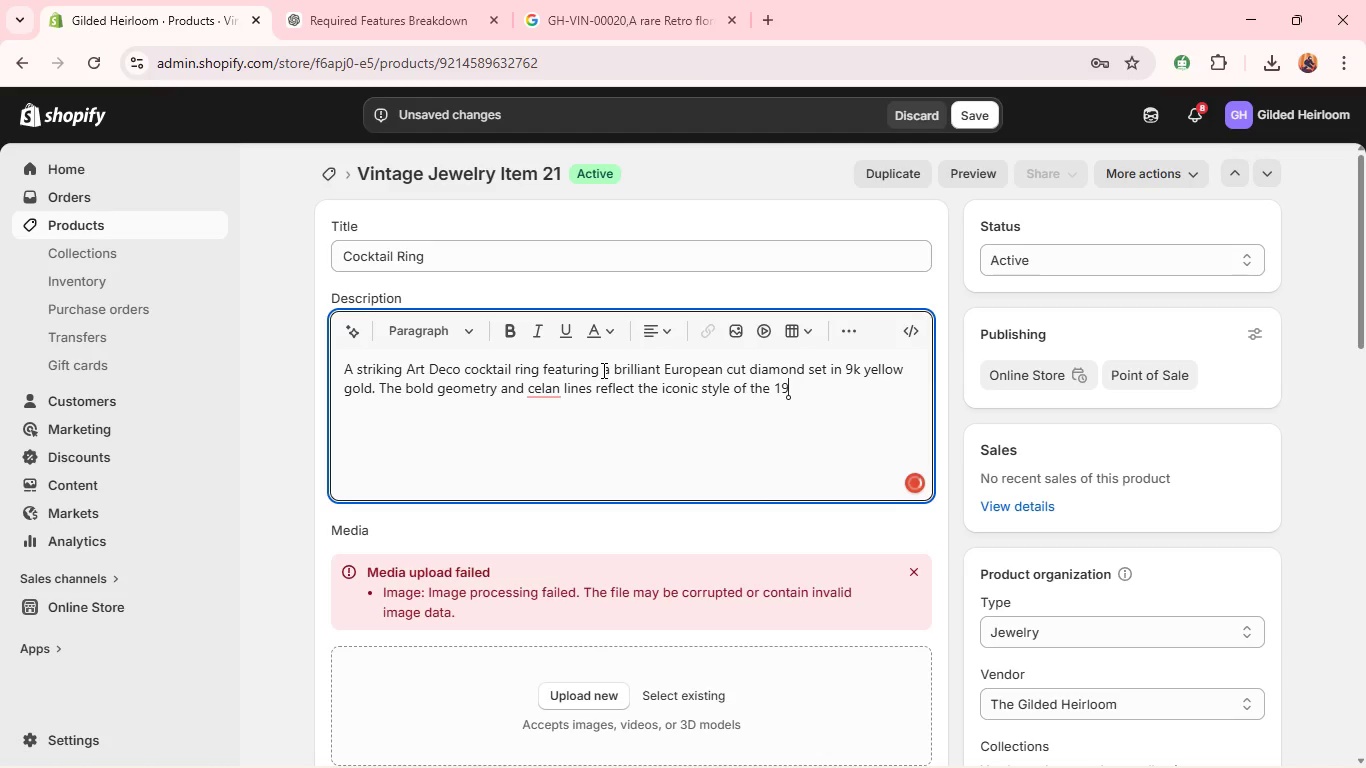 
type(0s. )
 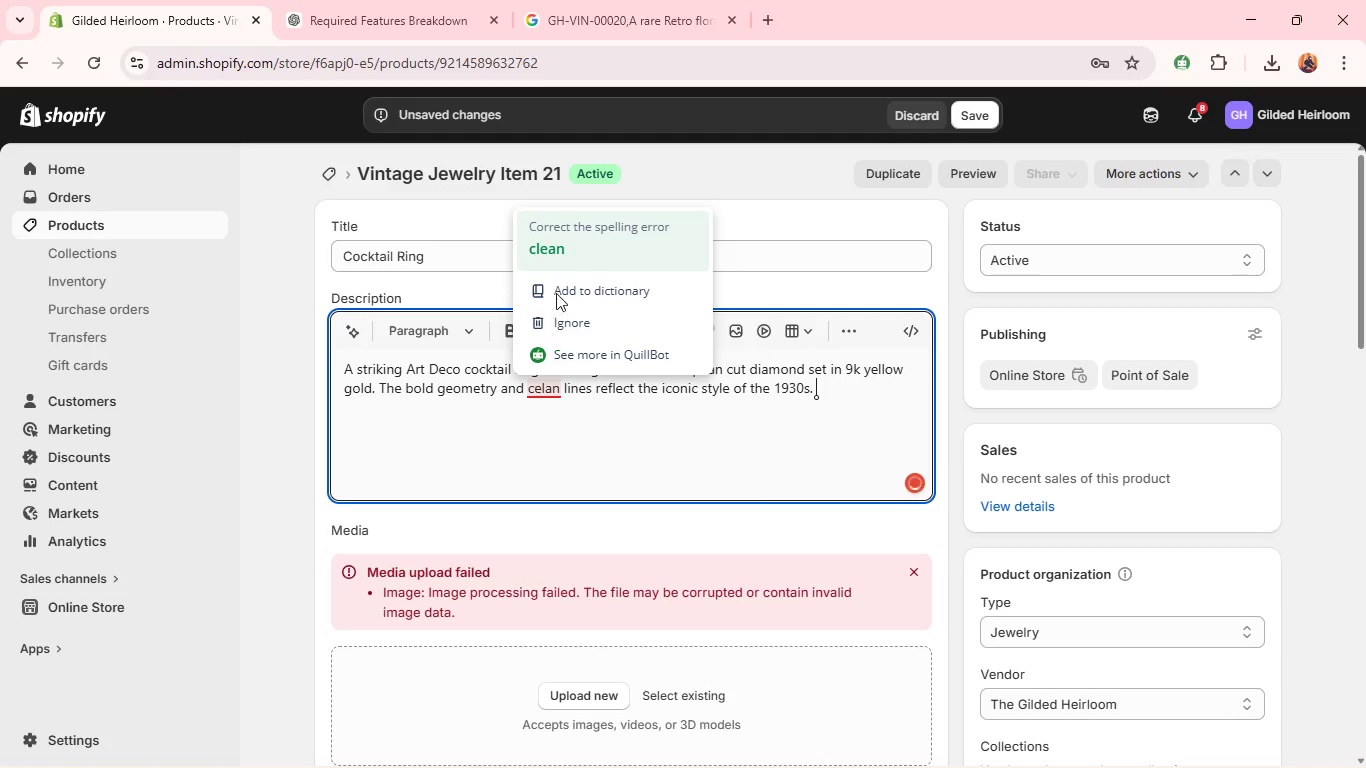 
left_click([556, 251])
 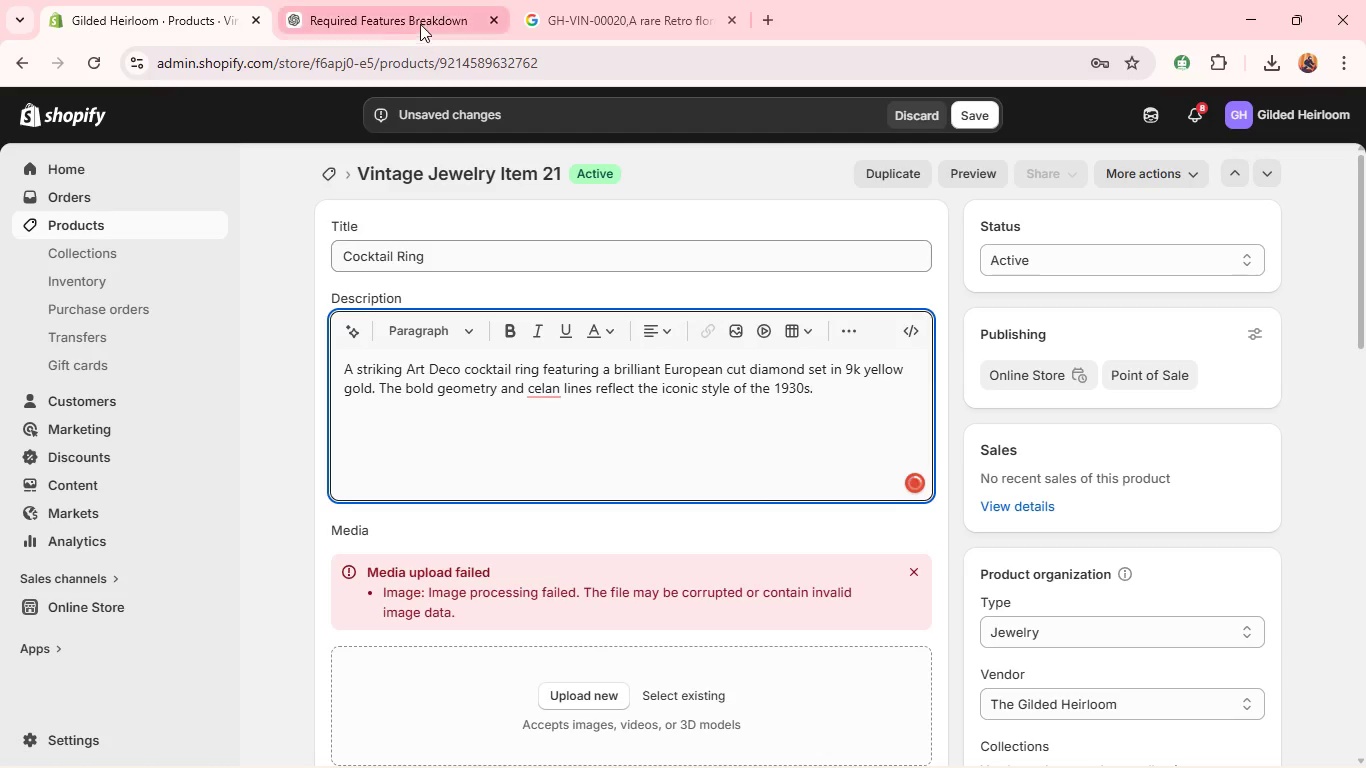 
left_click([412, 15])
 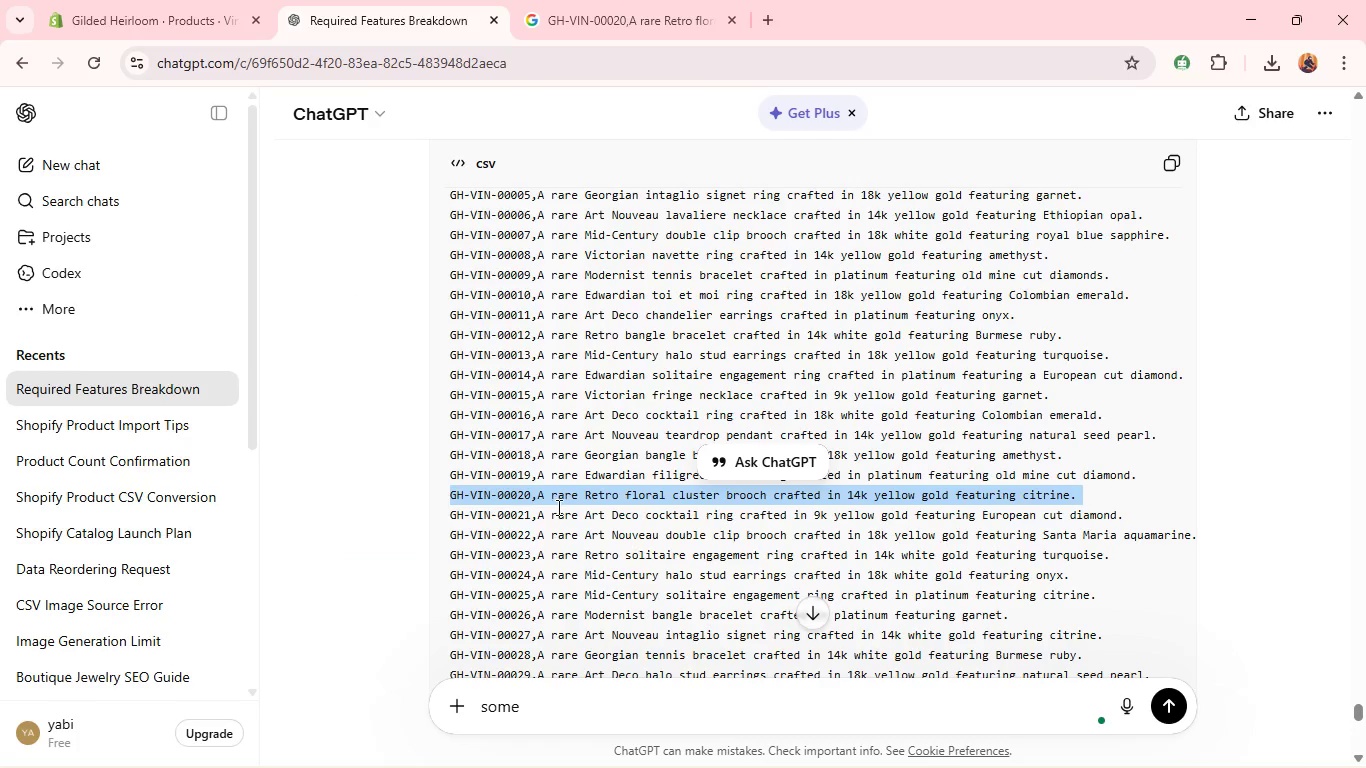 
double_click([552, 515])
 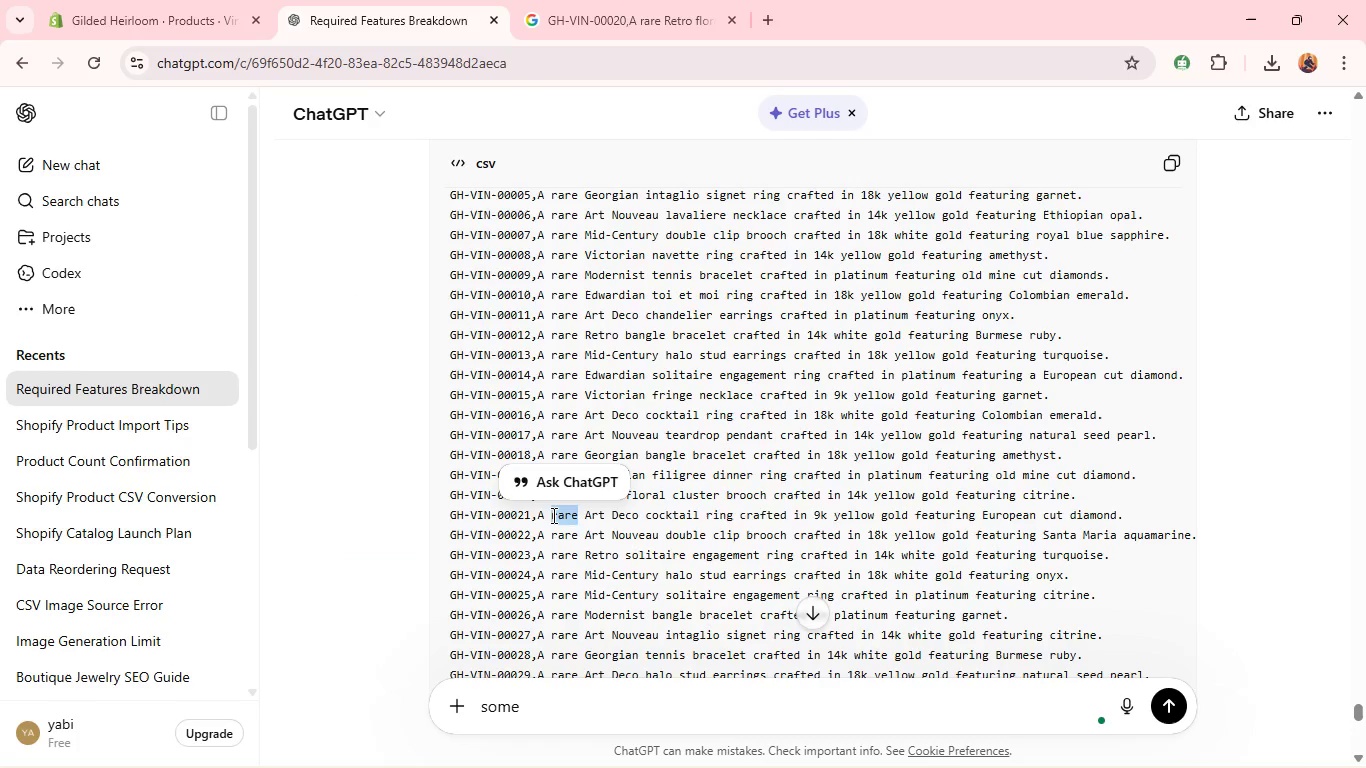 
triple_click([552, 515])
 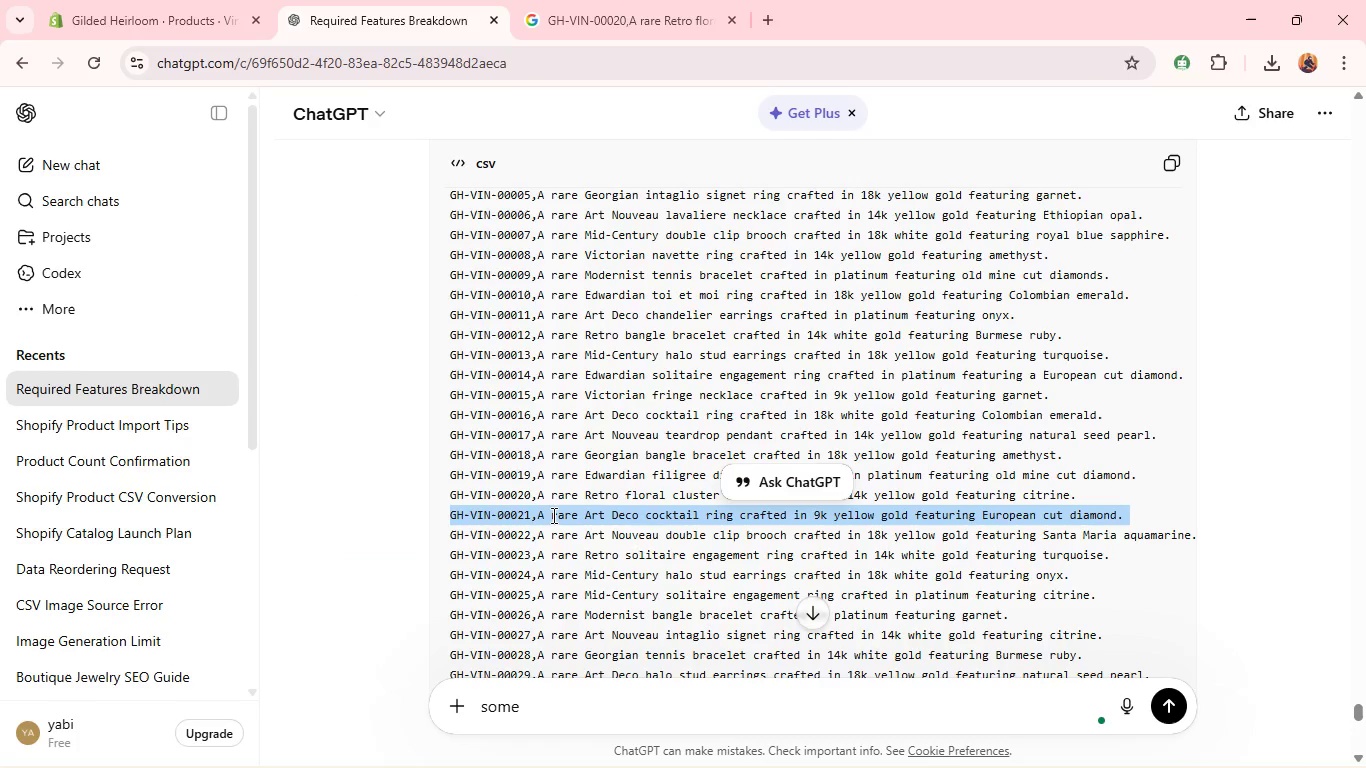 
triple_click([552, 515])
 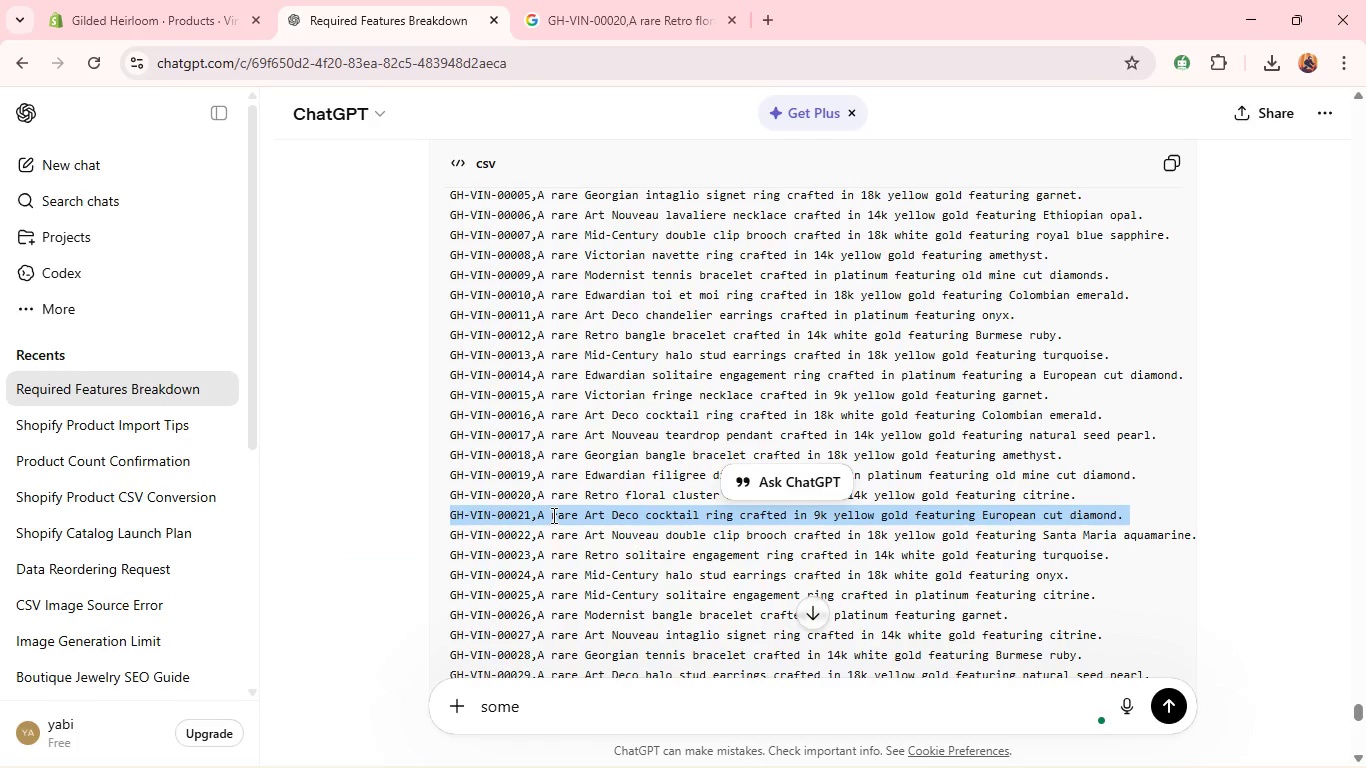 
key(Control+C)
 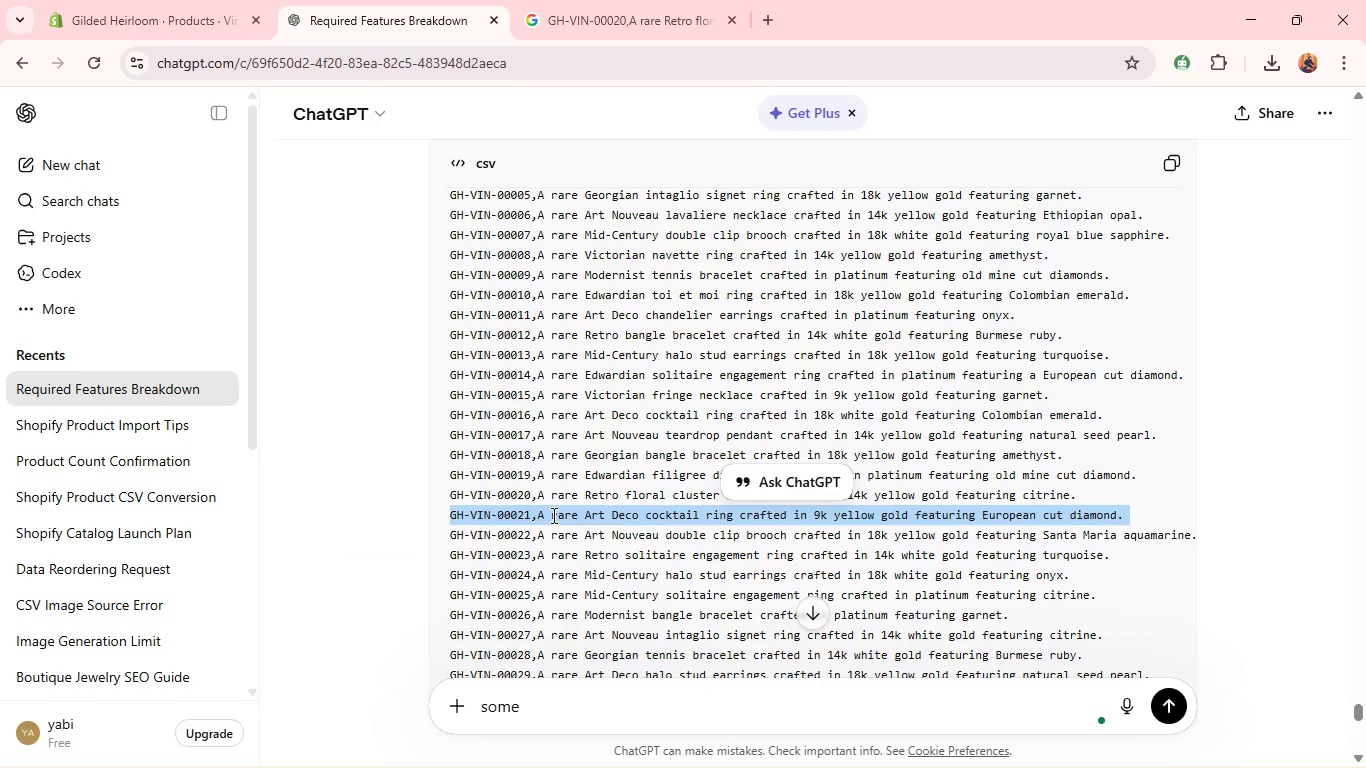 
key(Control+C)
 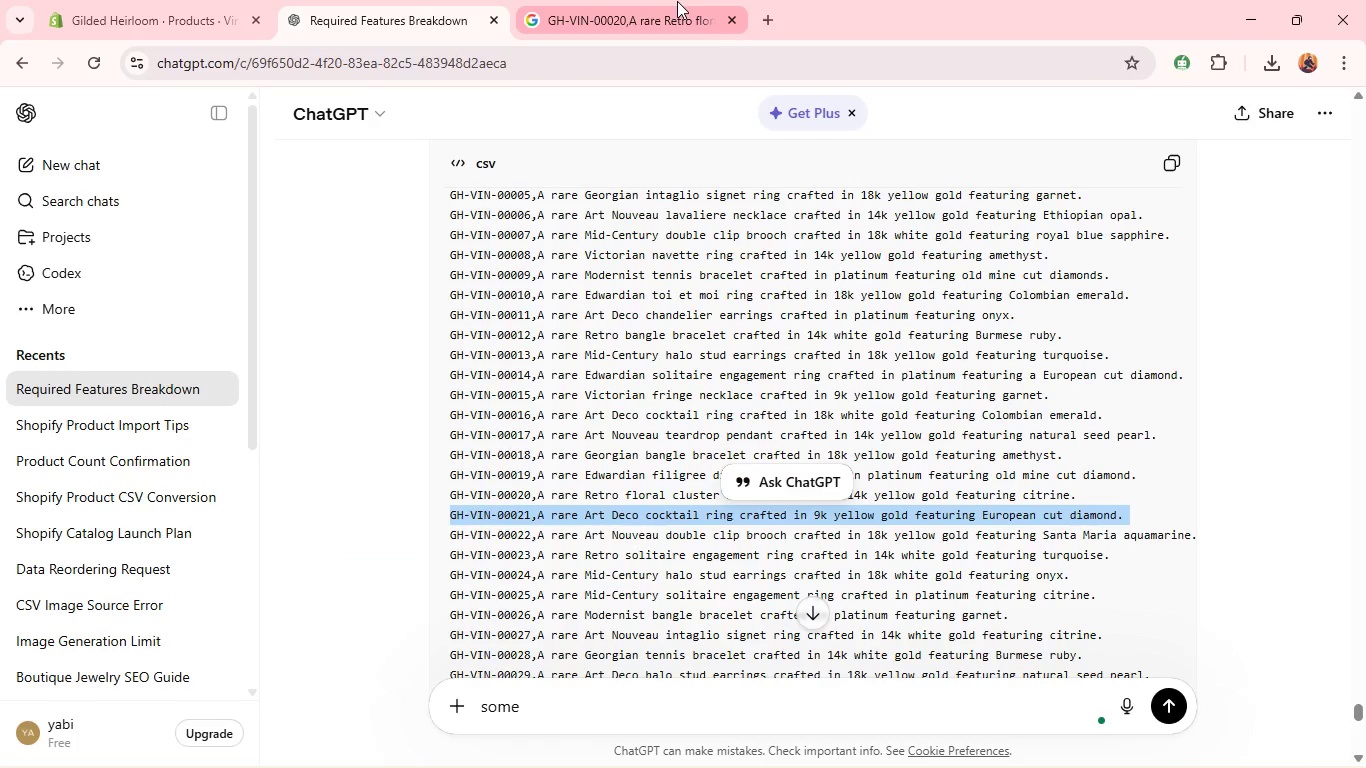 
left_click([677, 1])
 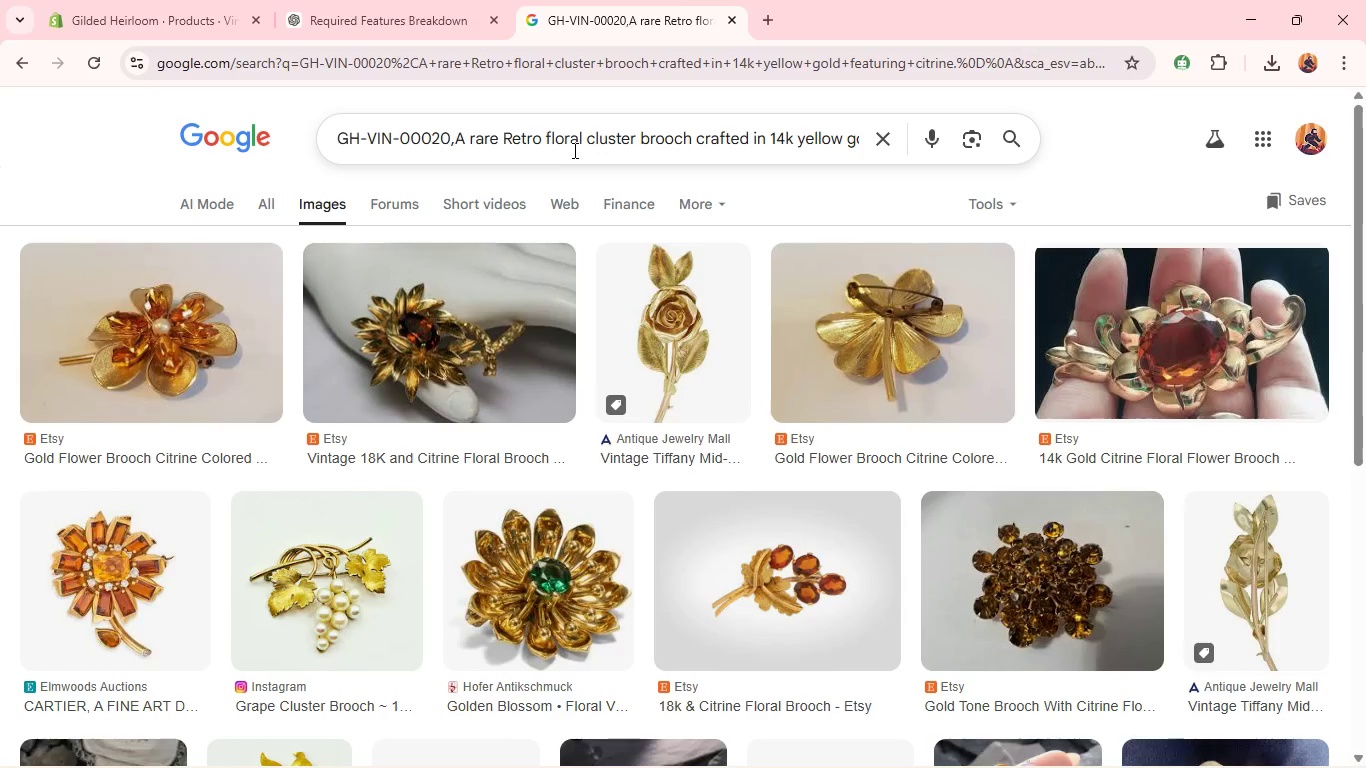 
left_click([573, 149])
 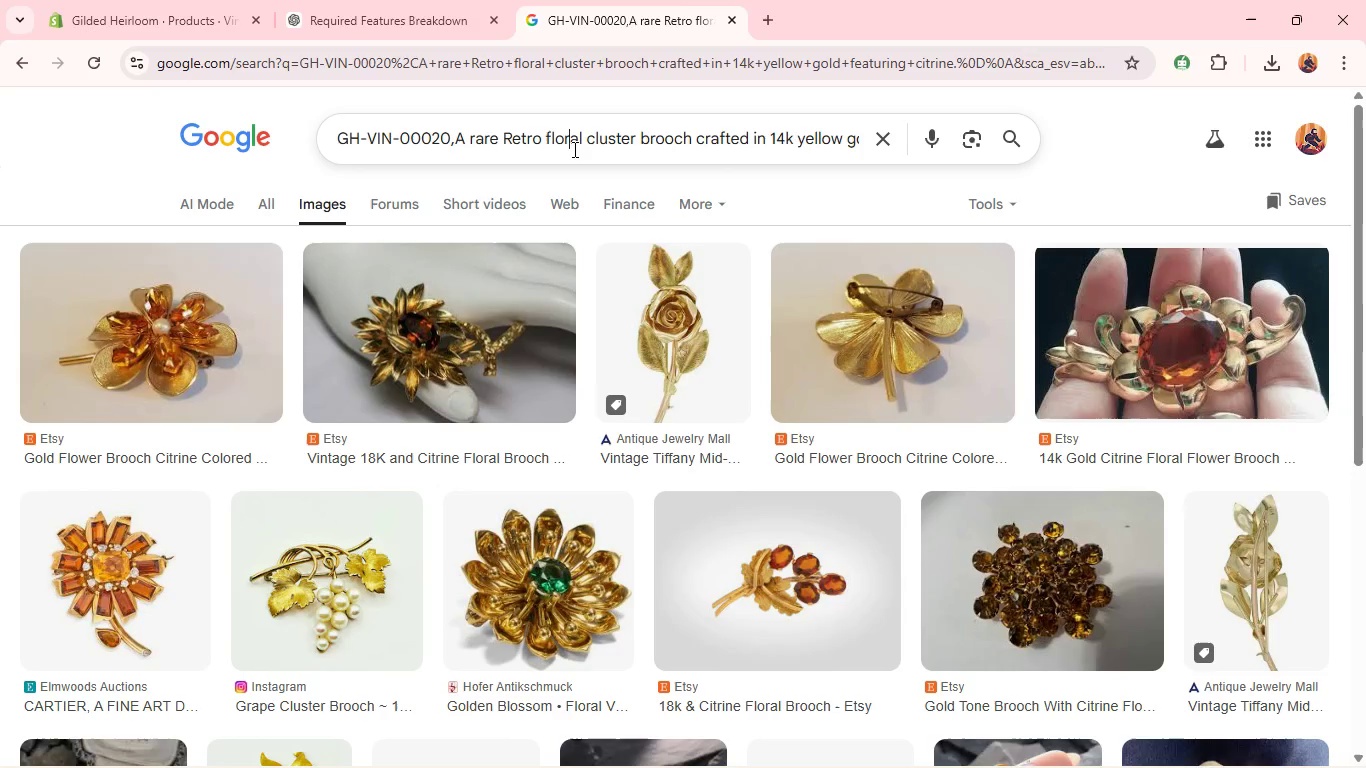 
key(Control+A)
 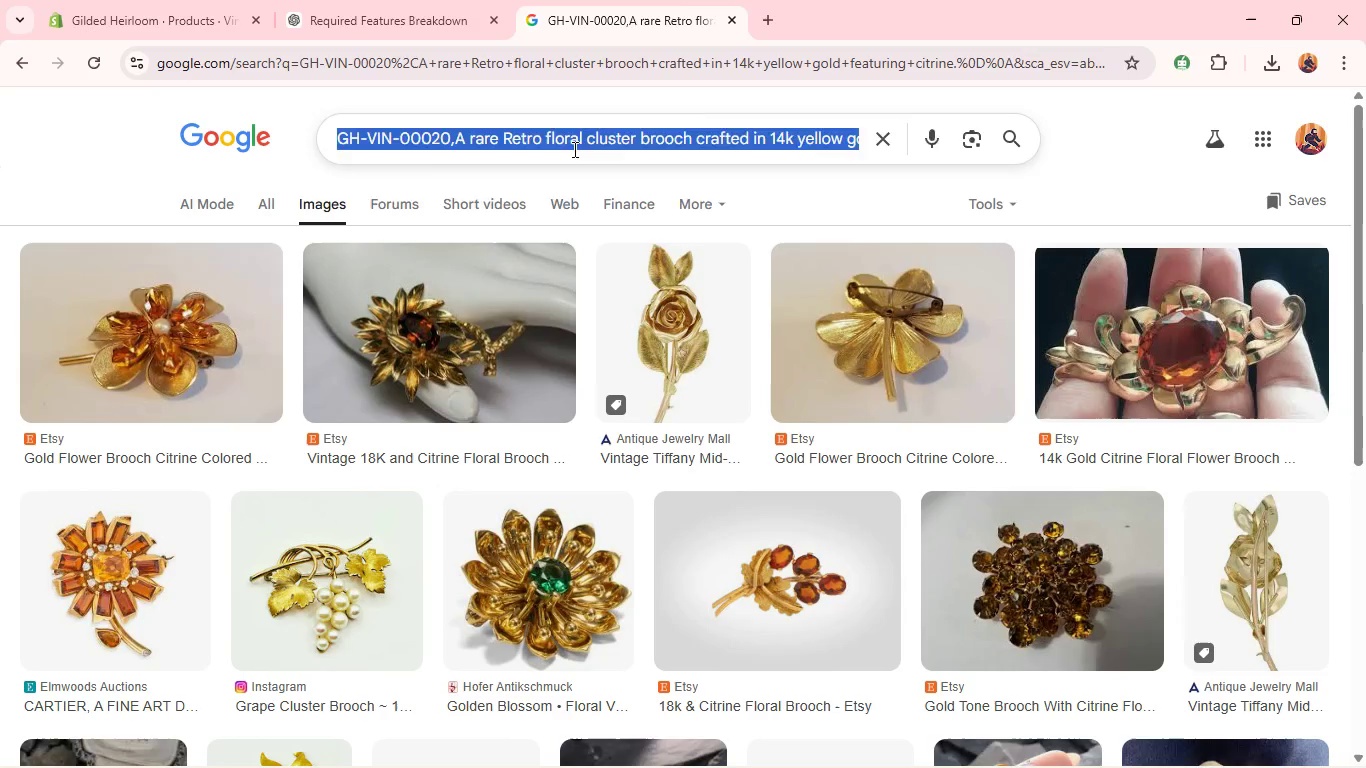 
key(Control+V)
 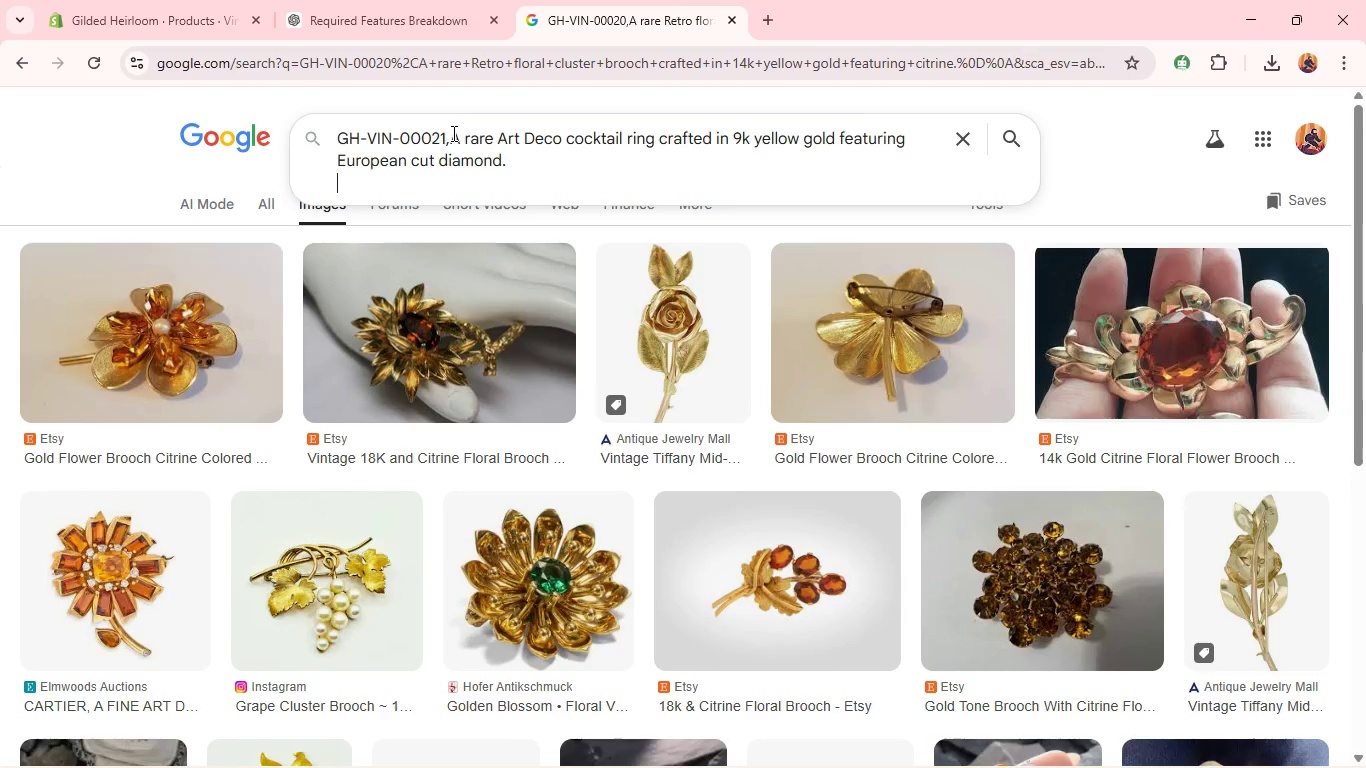 
left_click([452, 133])
 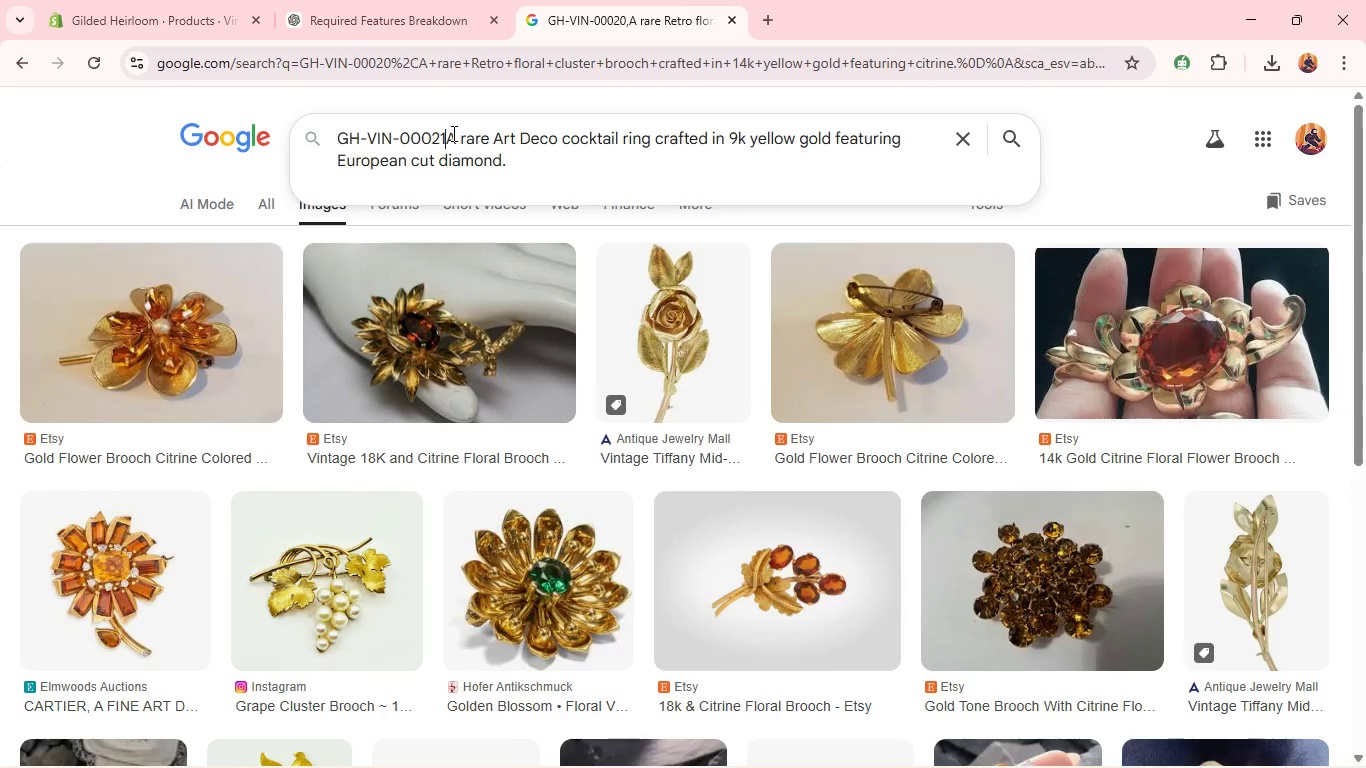 
hold_key(key=Backspace, duration=1.16)
 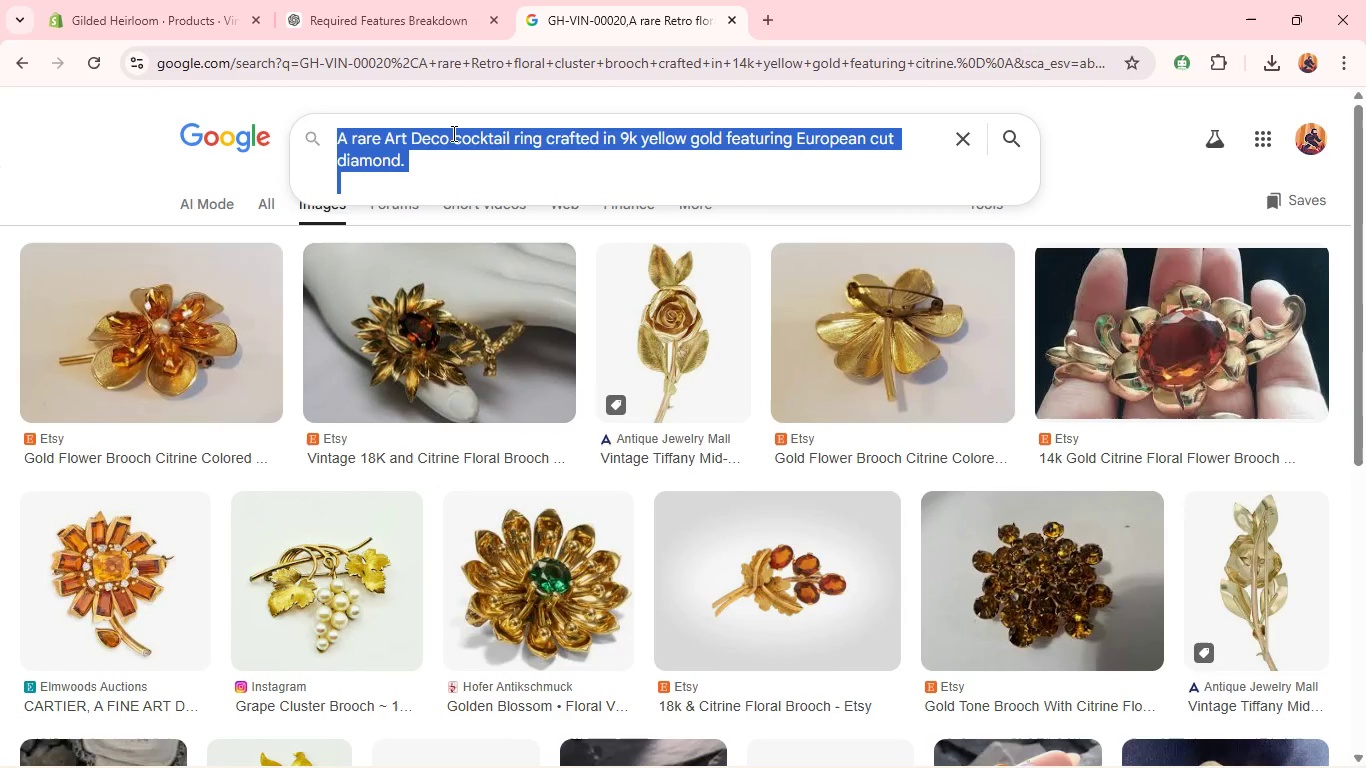 
key(Control+A)
 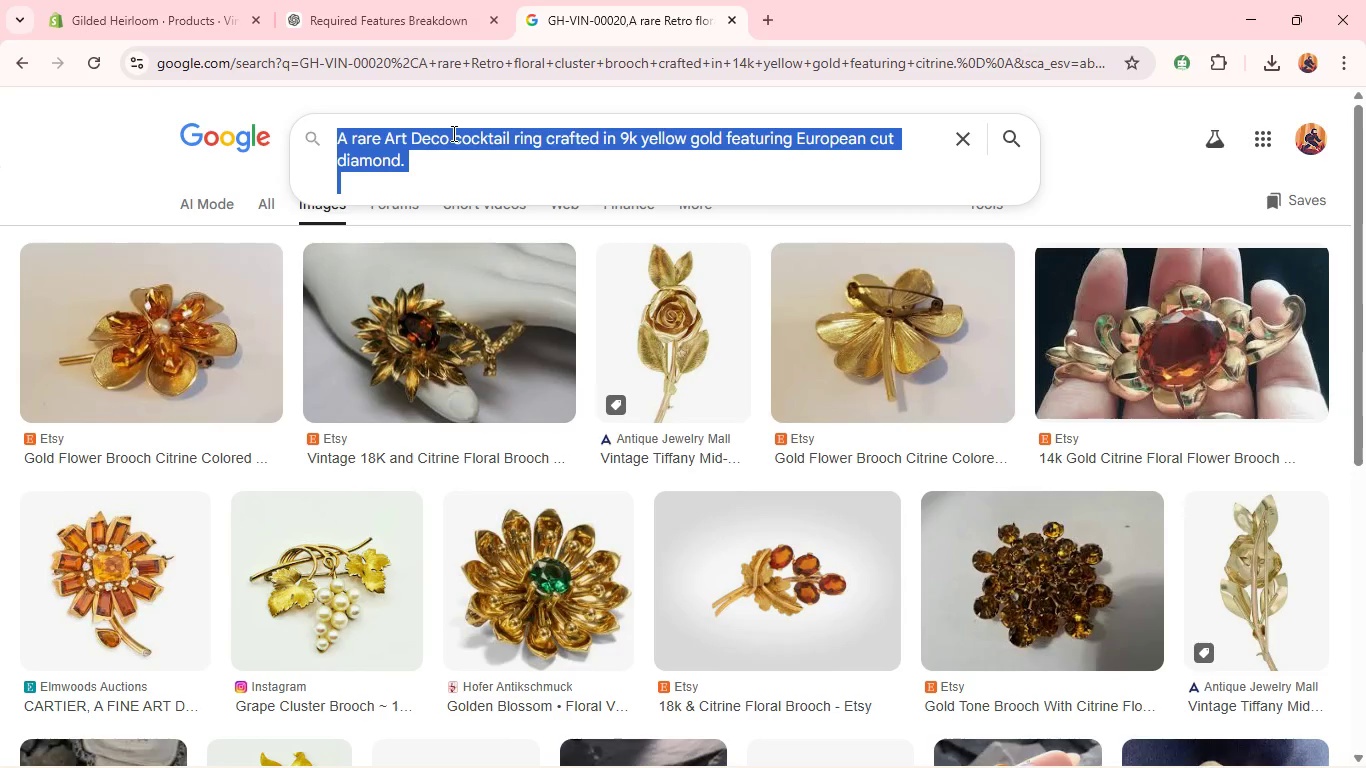 
key(Control+C)
 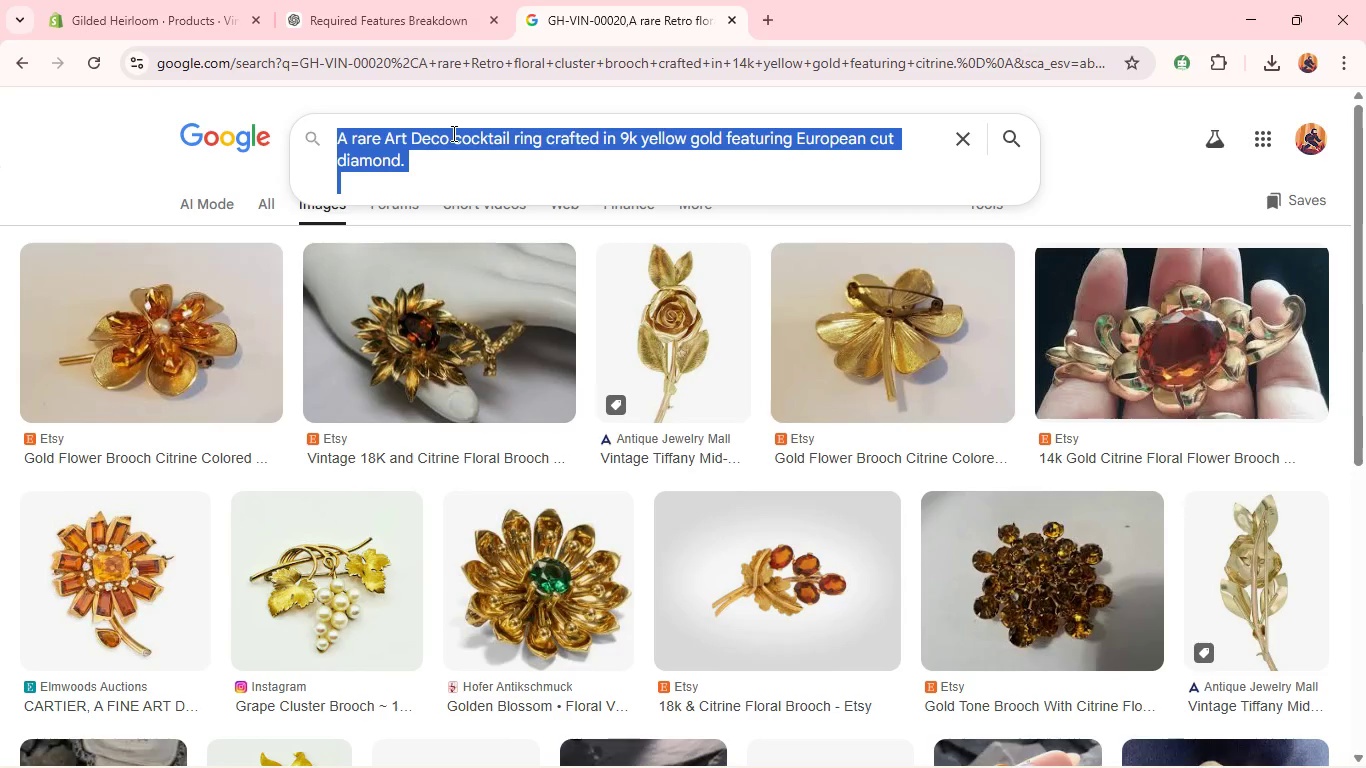 
key(Control+C)
 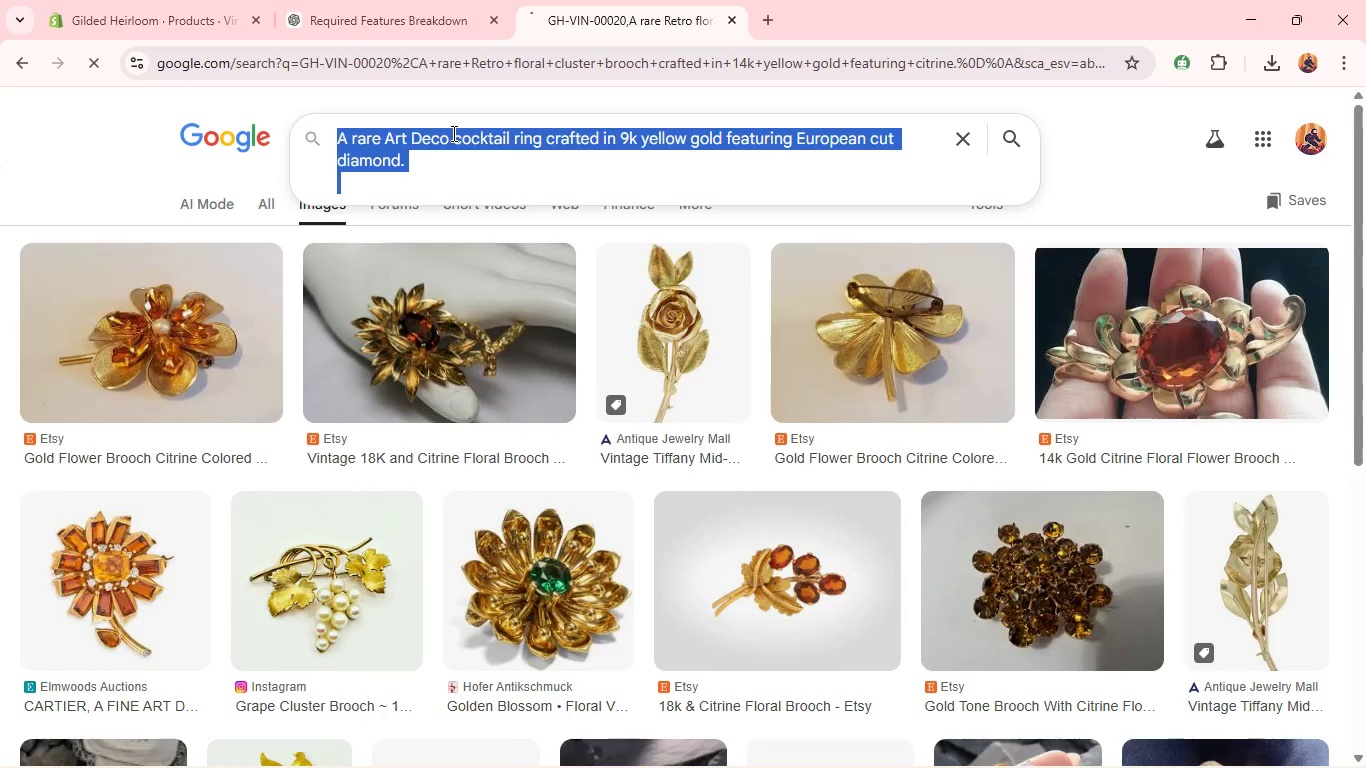 
key(Enter)
 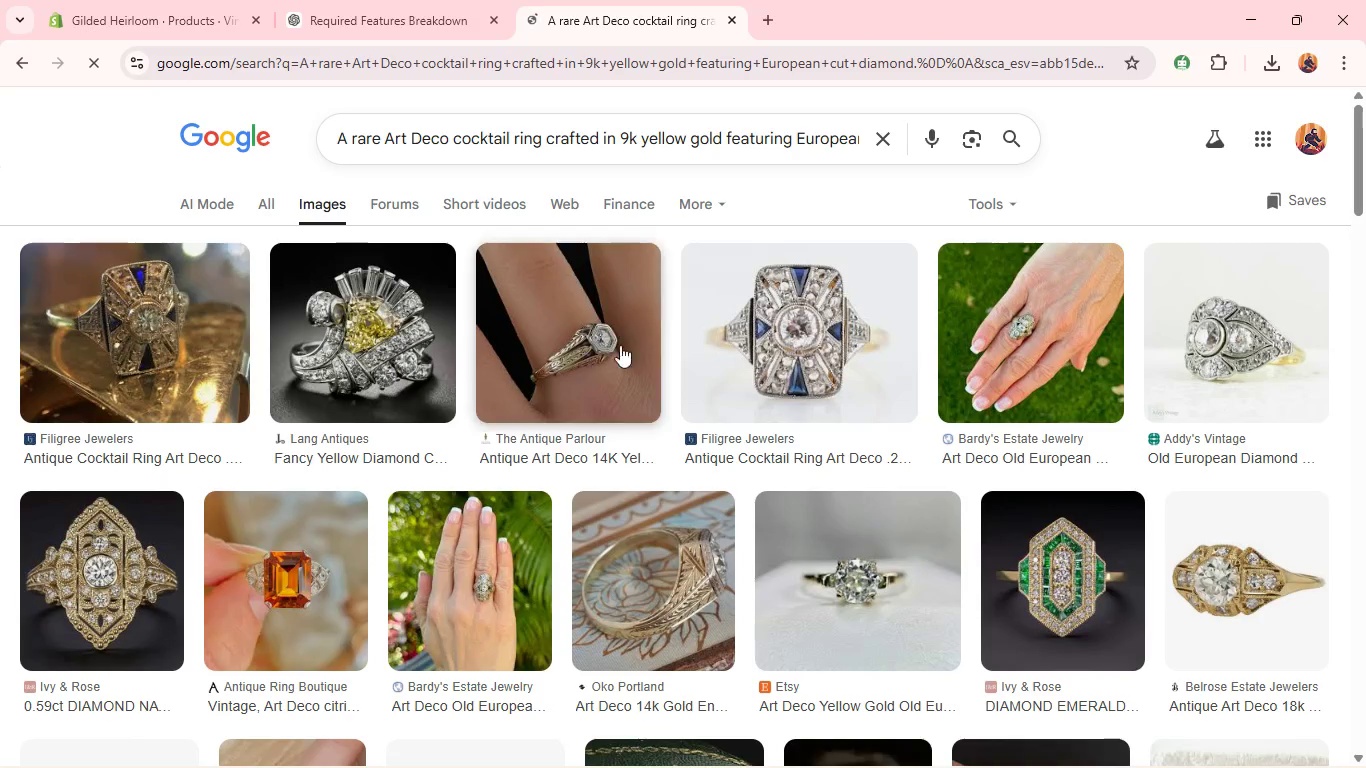 
right_click([787, 288])
 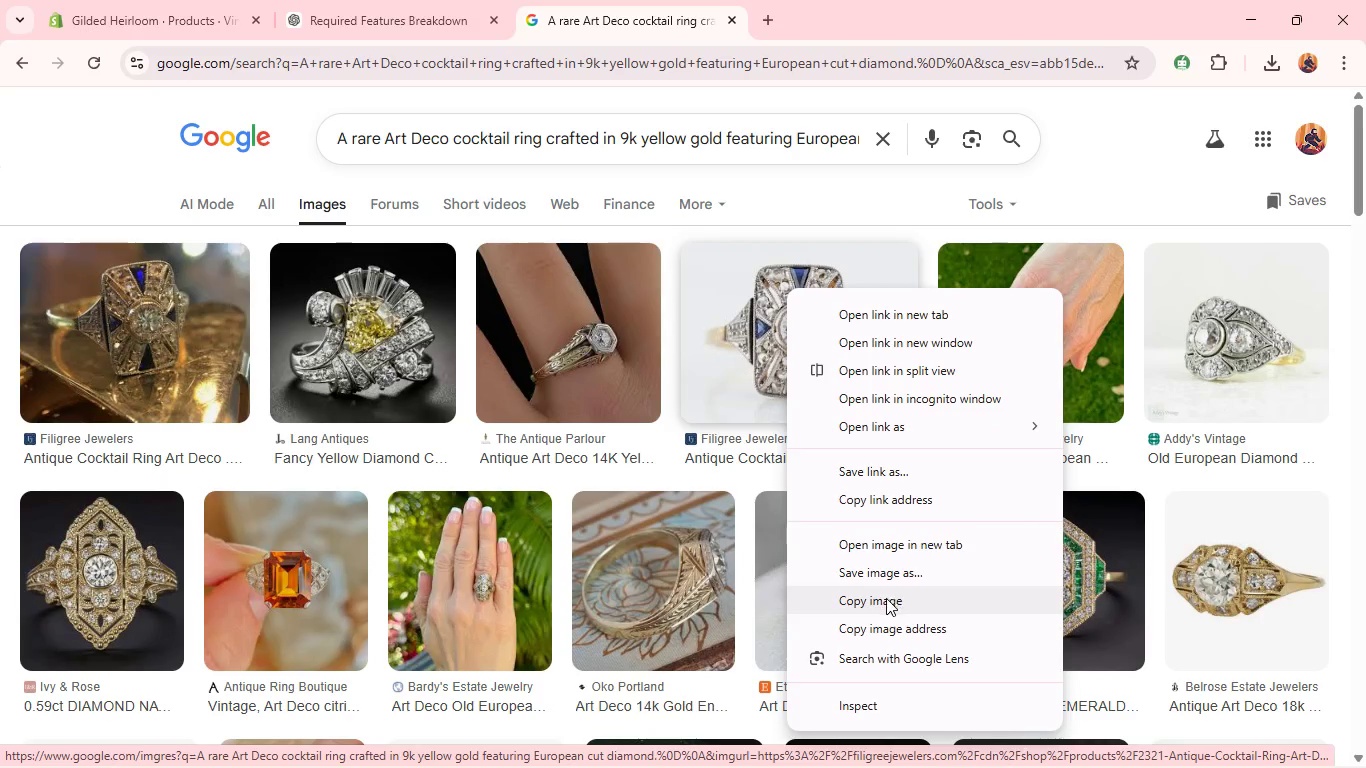 
left_click([886, 598])
 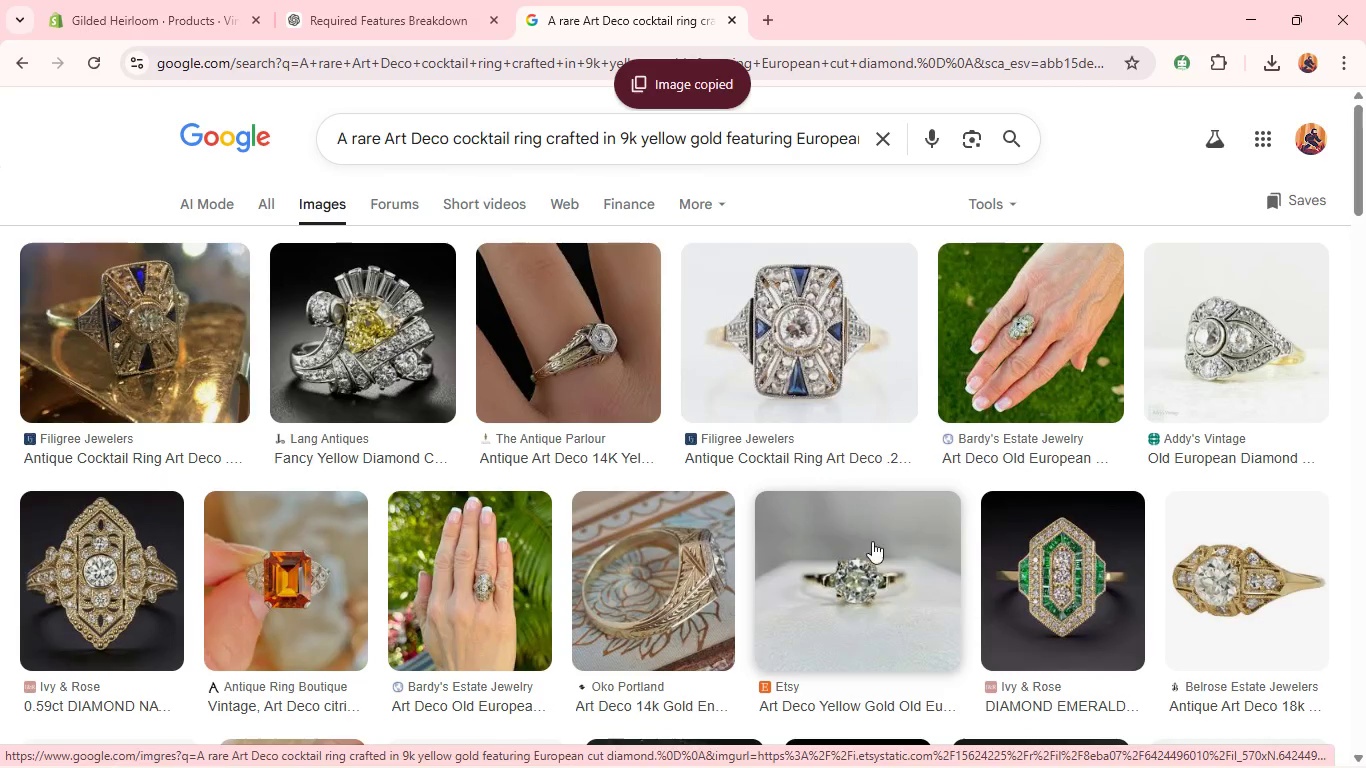 
right_click([848, 328])
 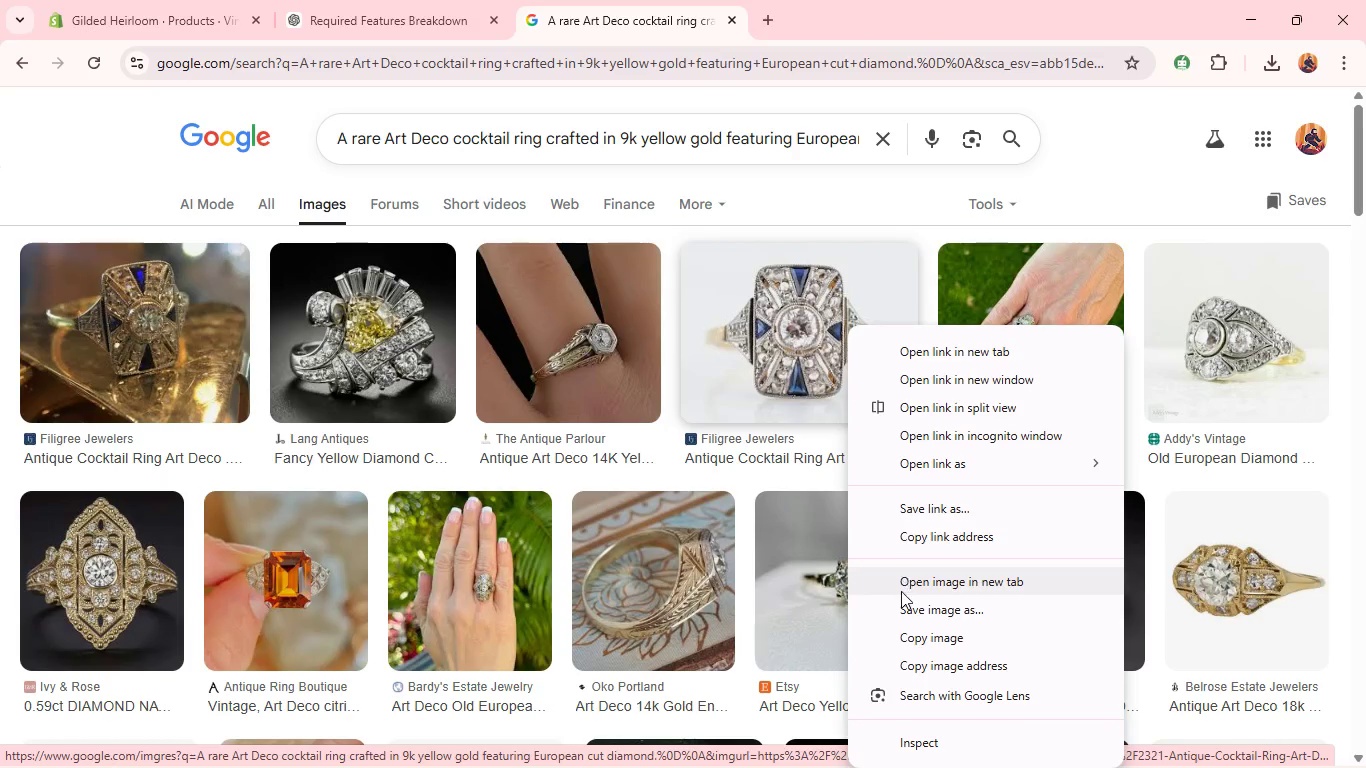 
left_click([900, 615])
 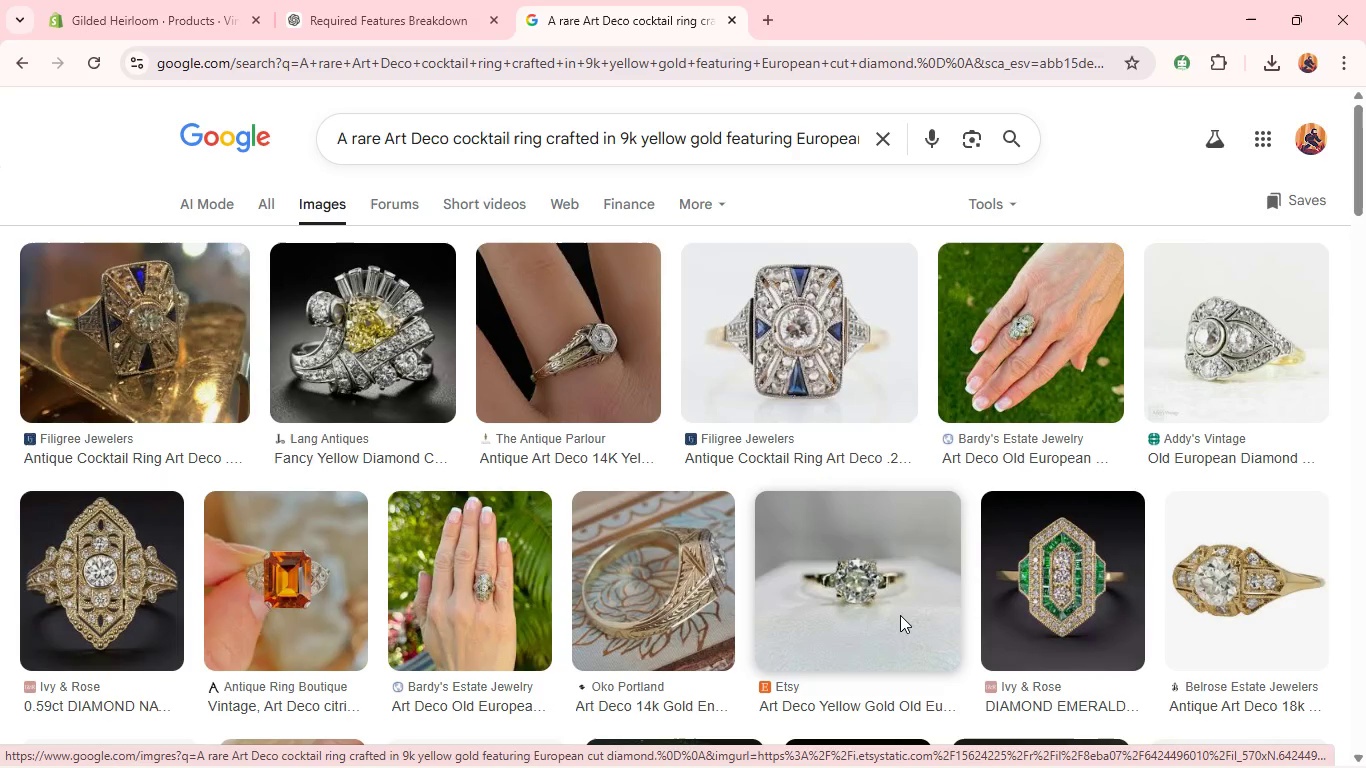 
key(Enter)
 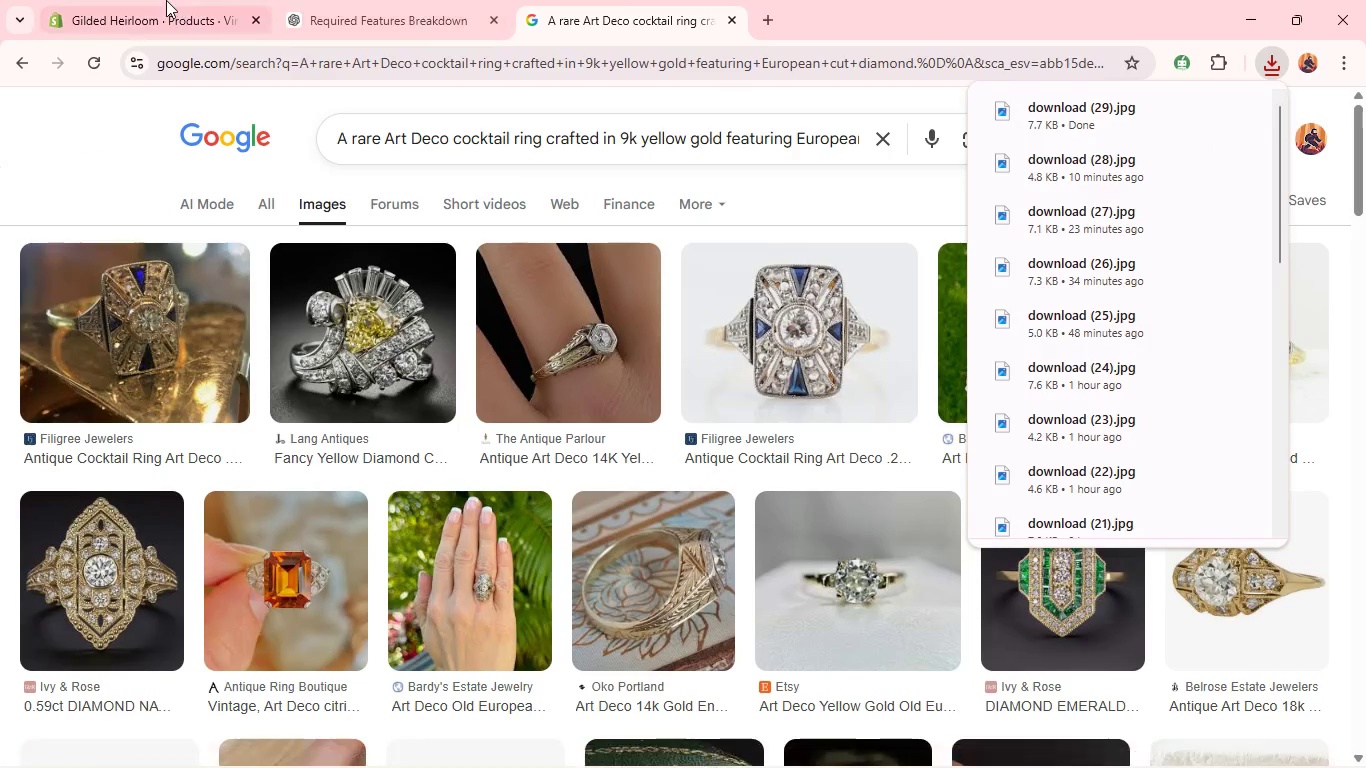 
left_click([165, 0])
 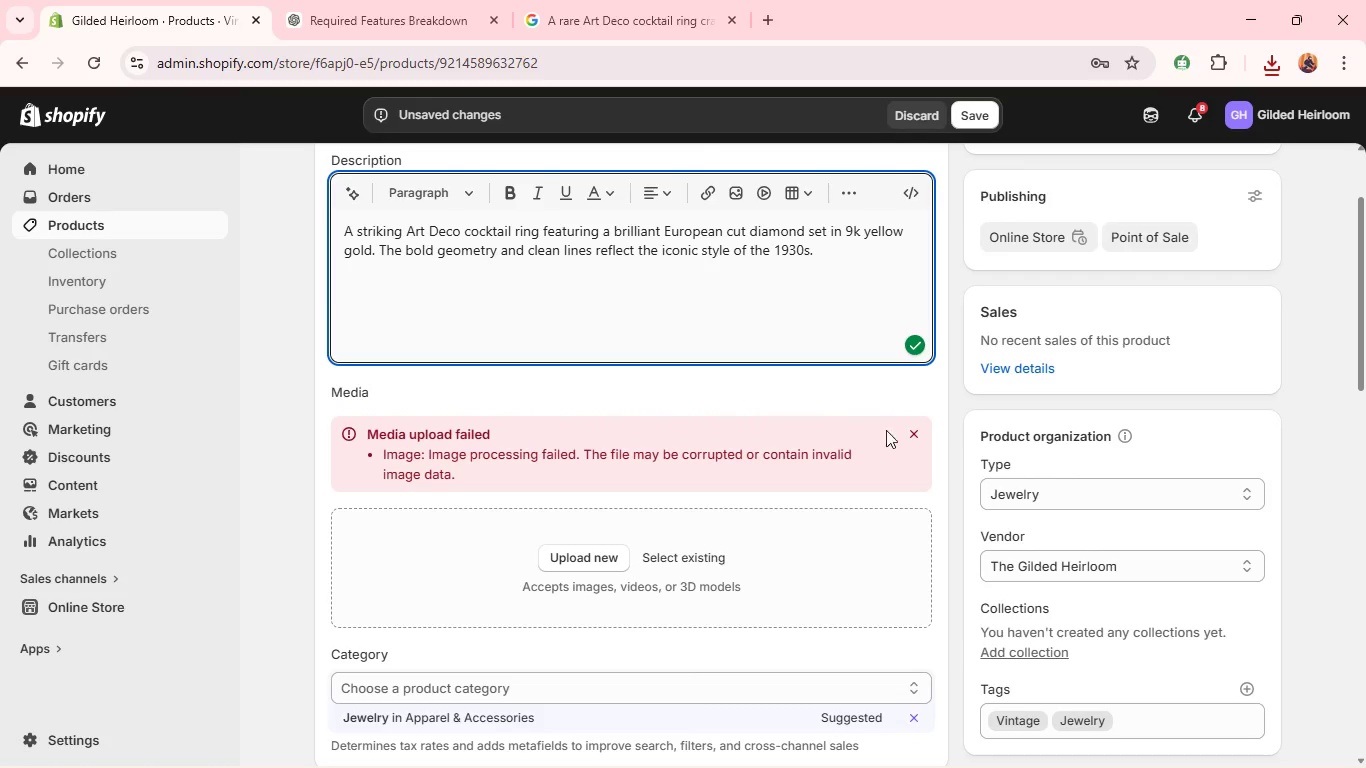 
left_click([915, 438])
 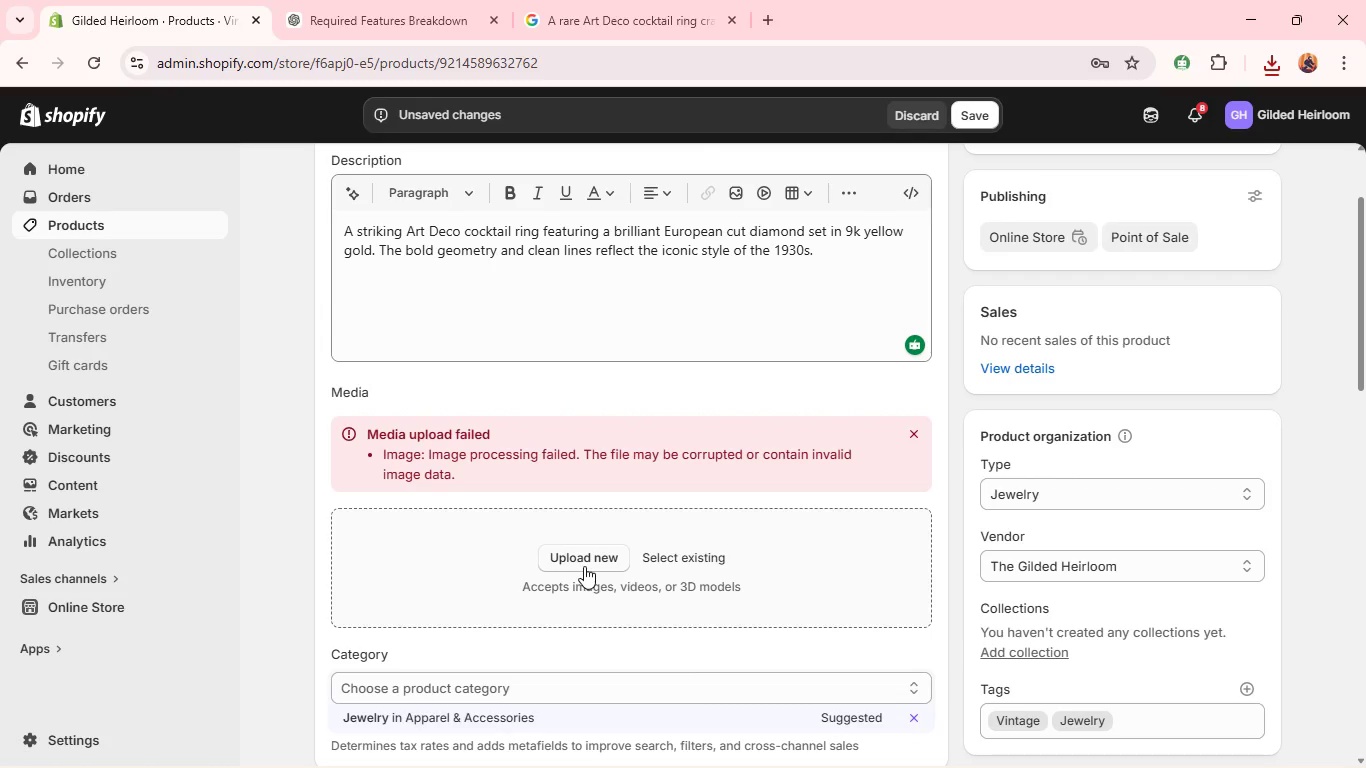 
mouse_move([451, 687])
 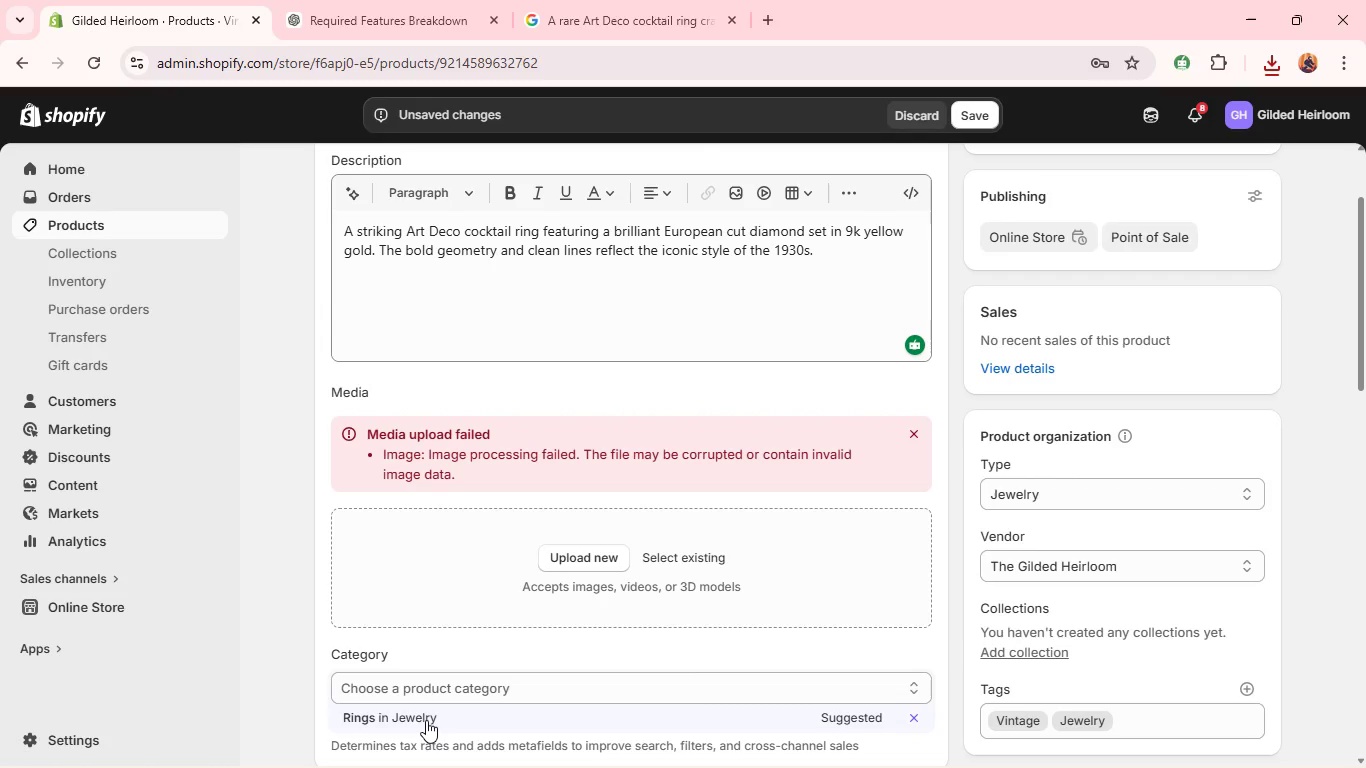 
left_click([426, 720])
 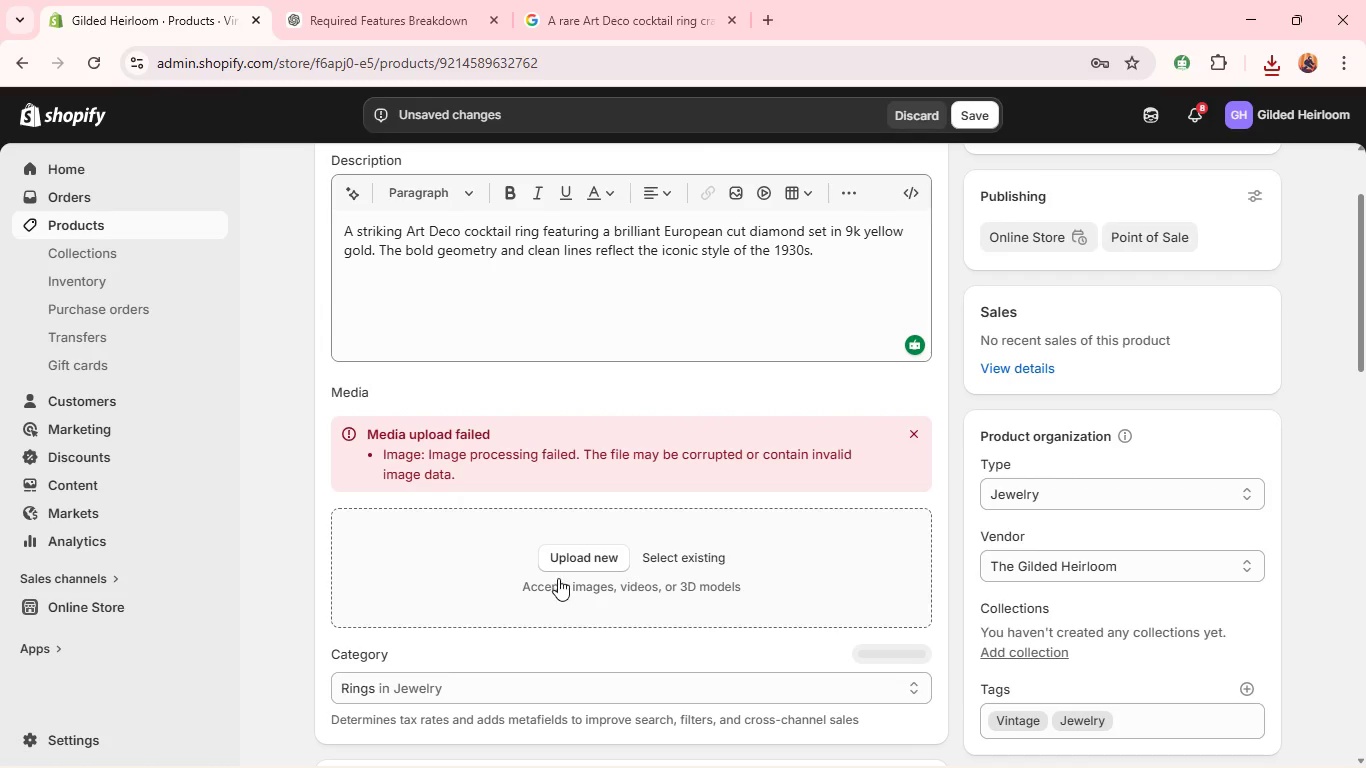 
left_click([583, 554])
 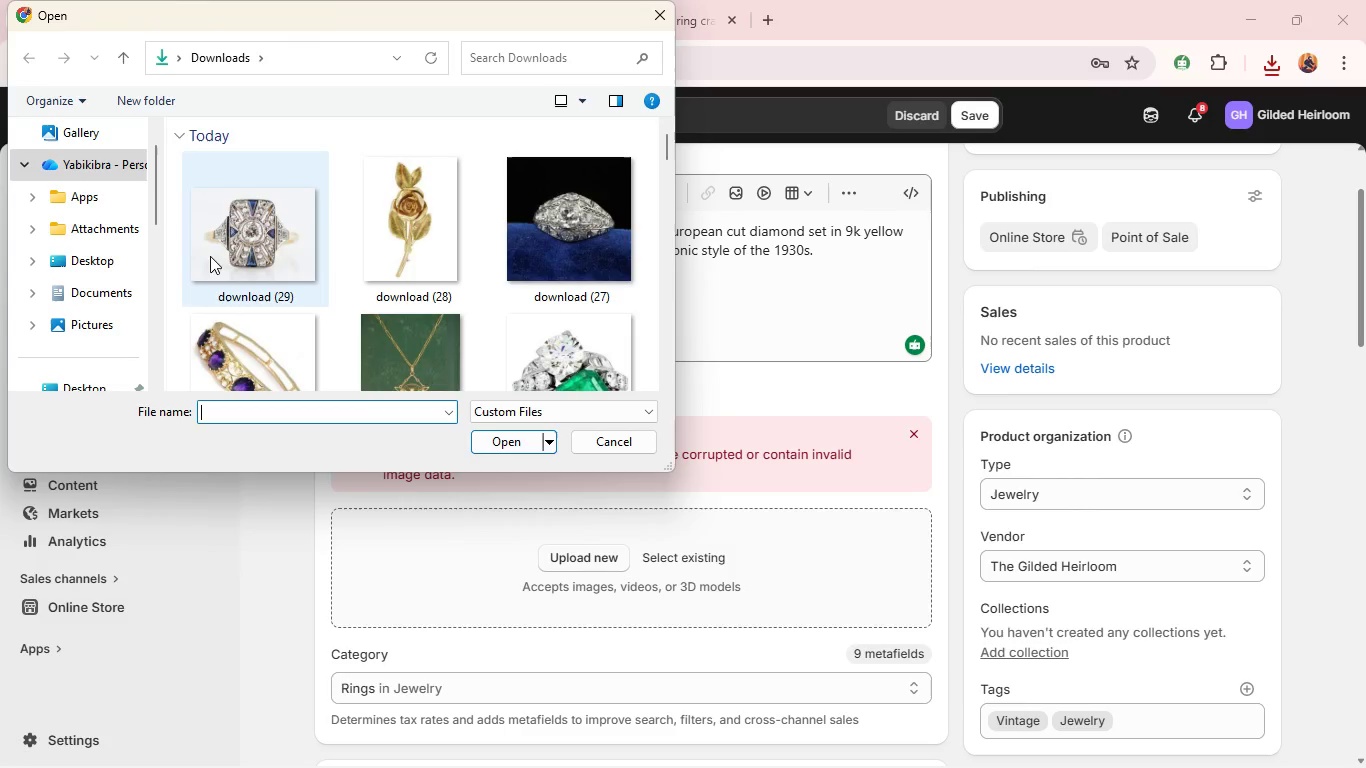 
left_click([187, 238])
 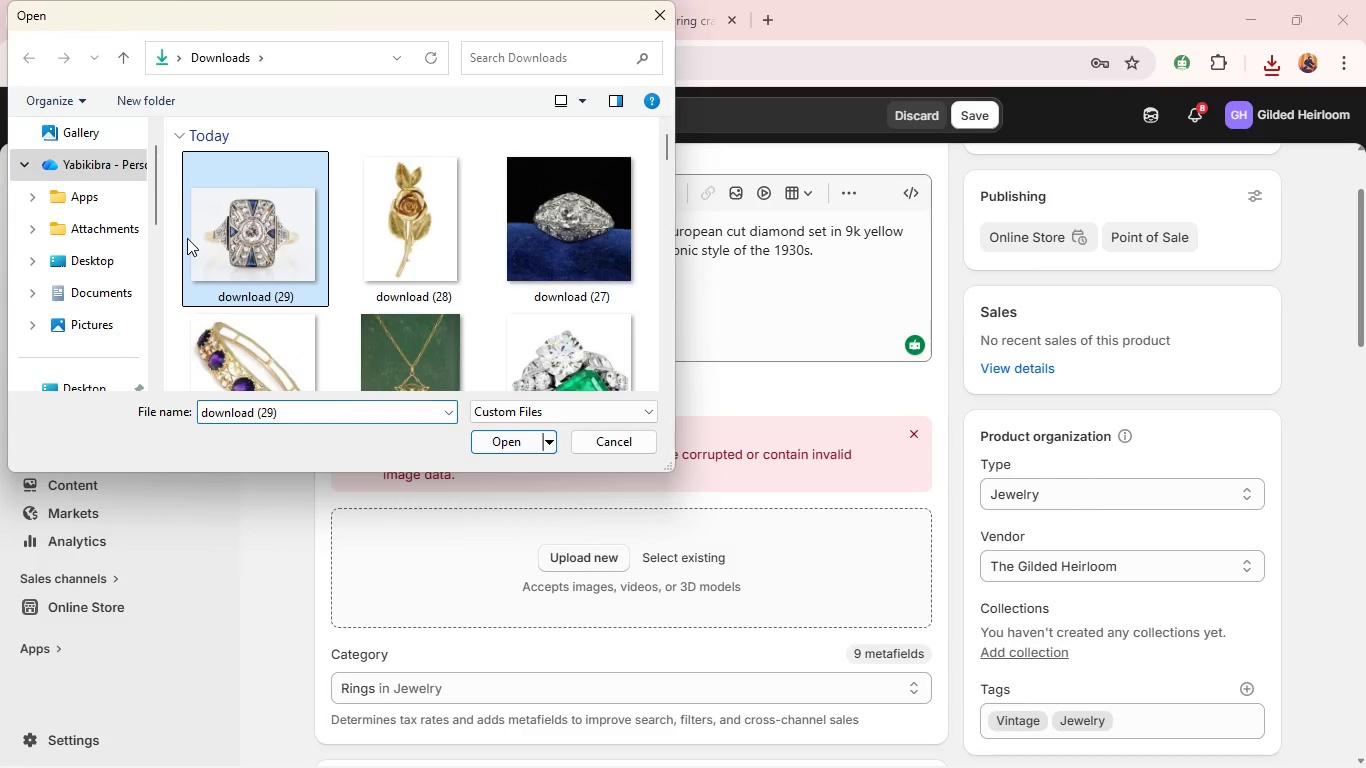 
key(Enter)
 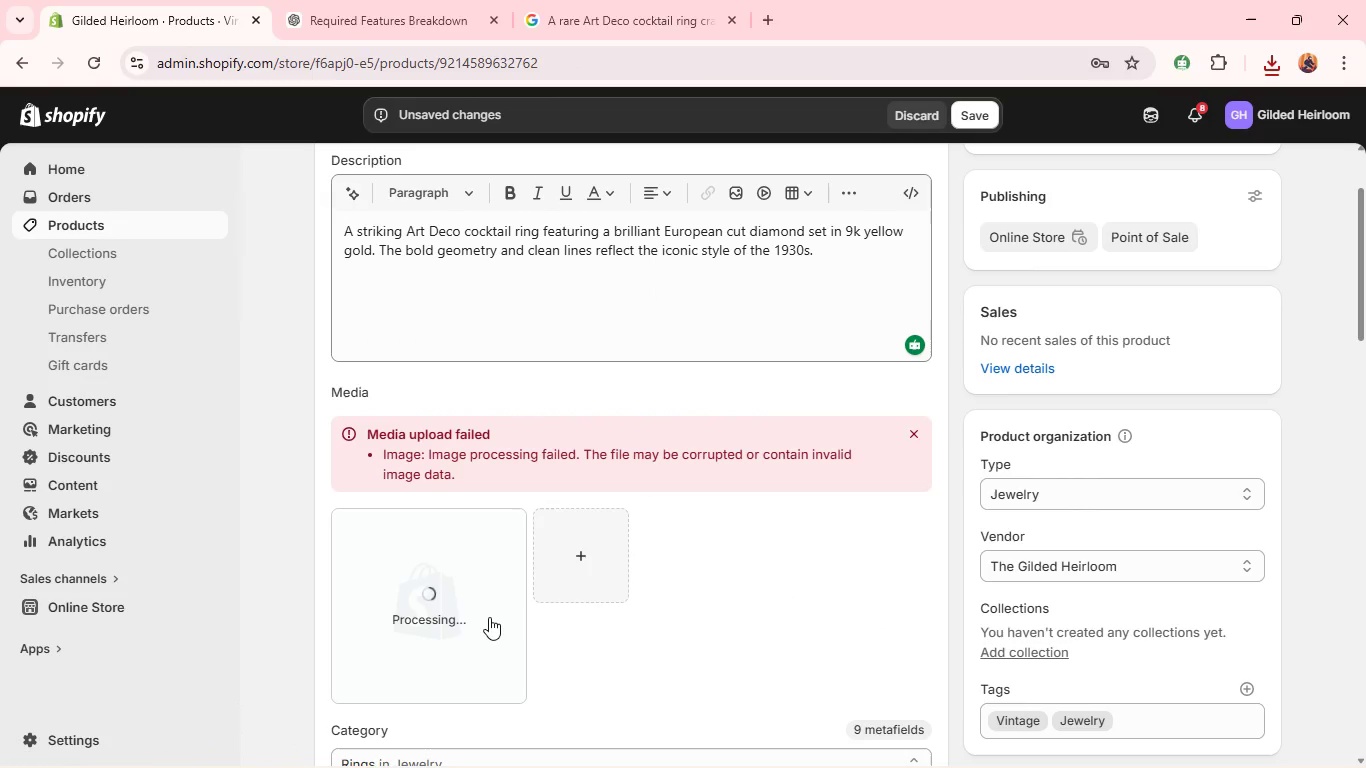 
wait(11.02)
 